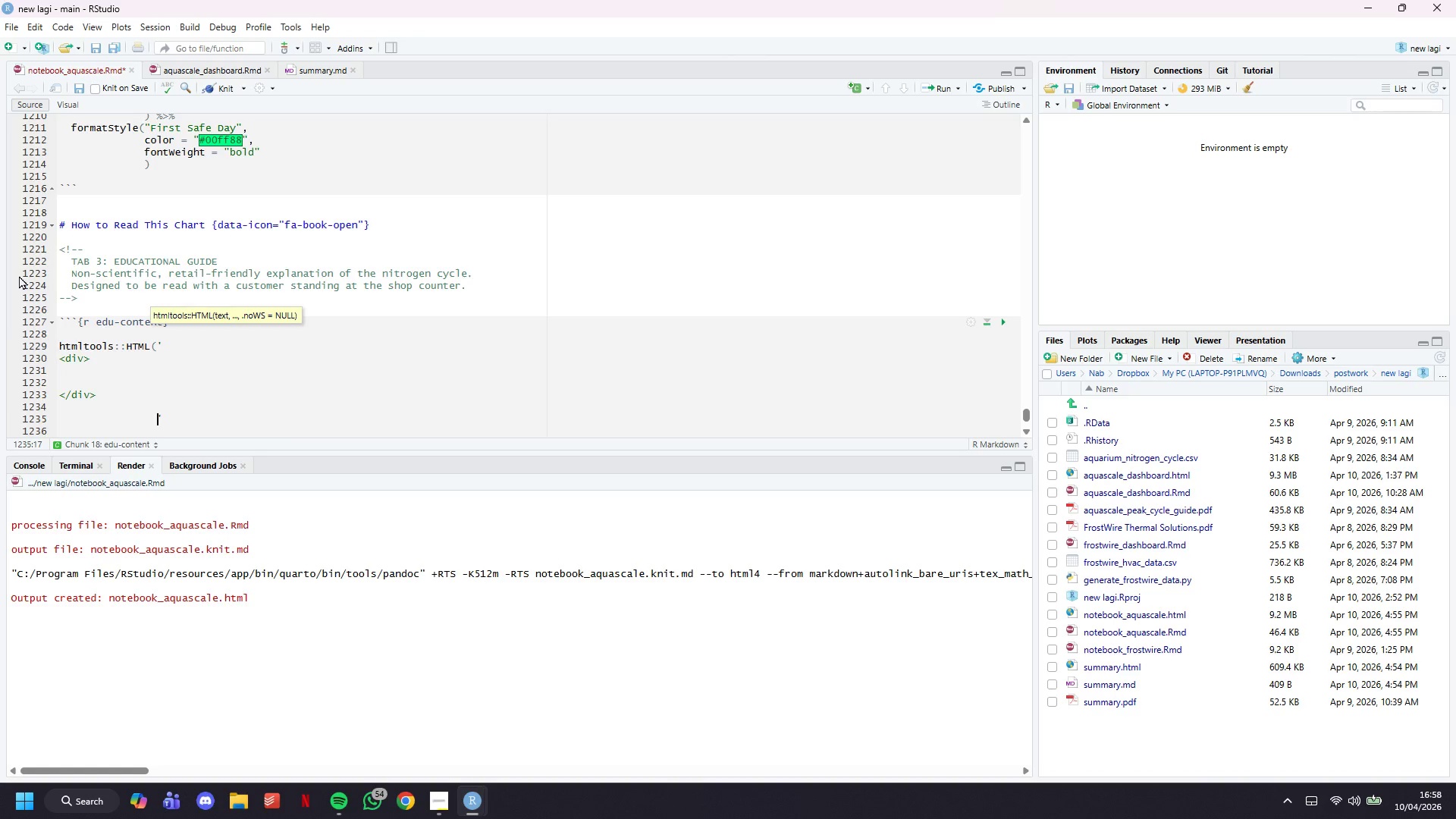 
key(Backspace)
 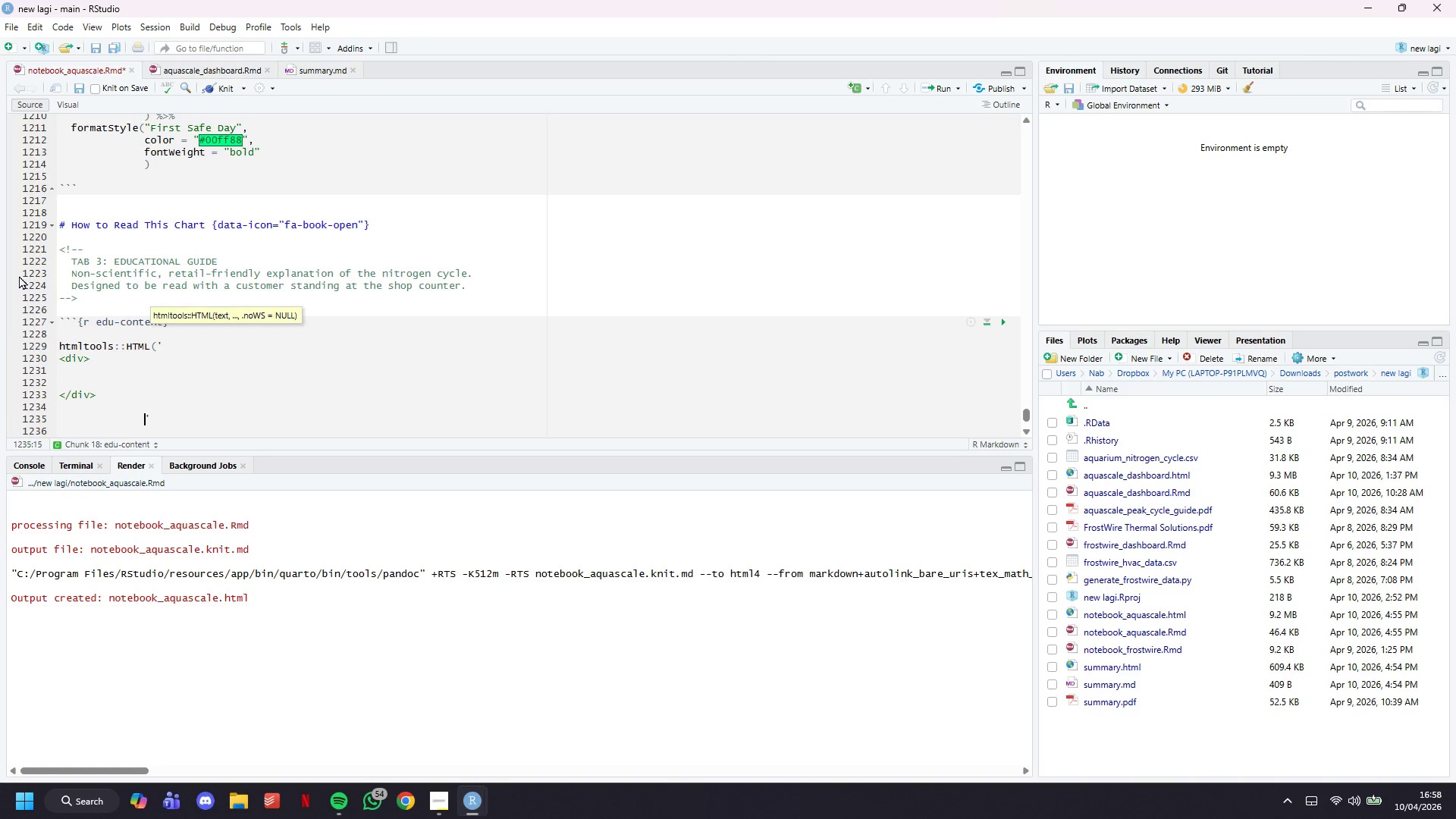 
key(Backspace)
 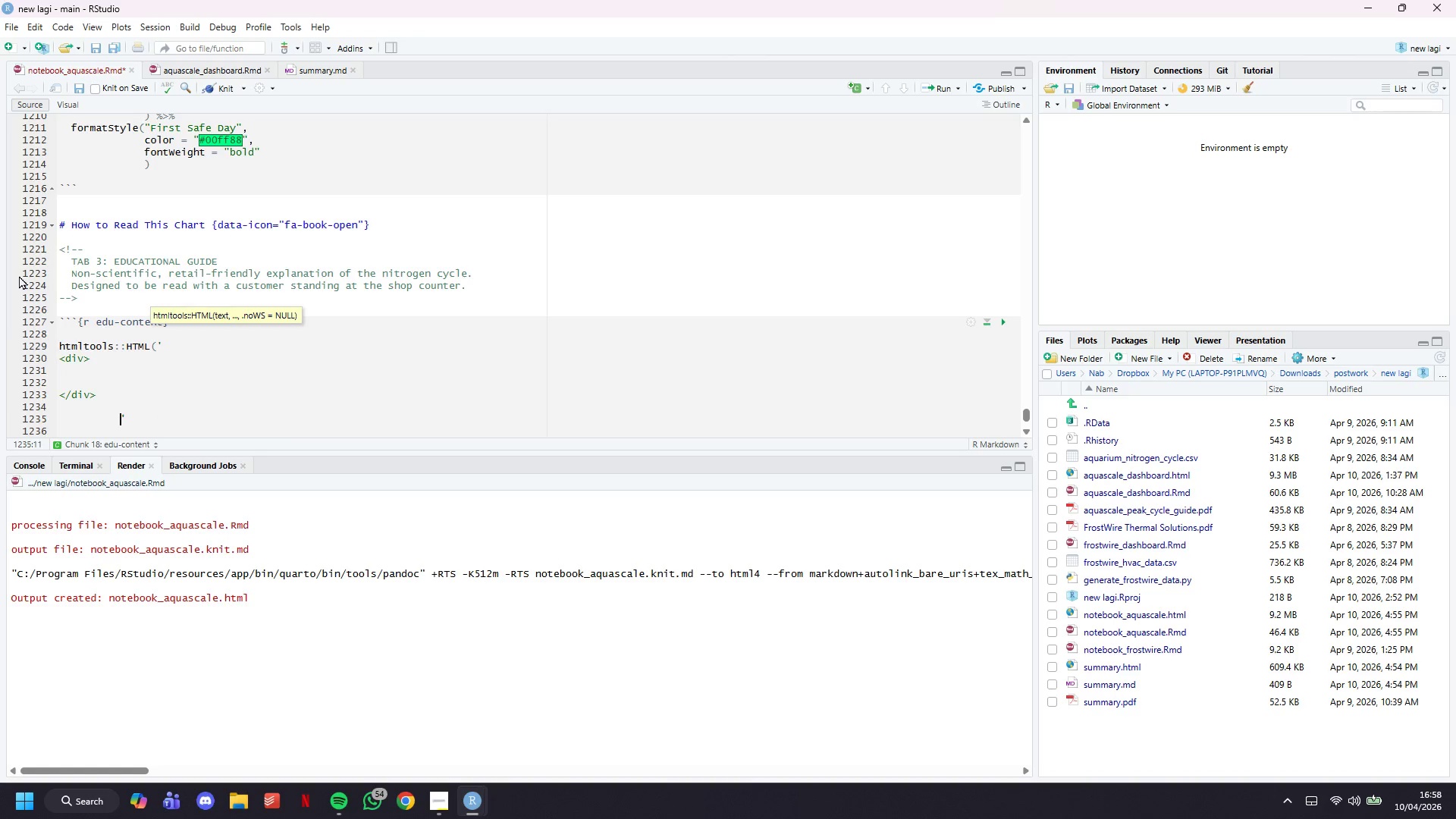 
key(Backspace)
 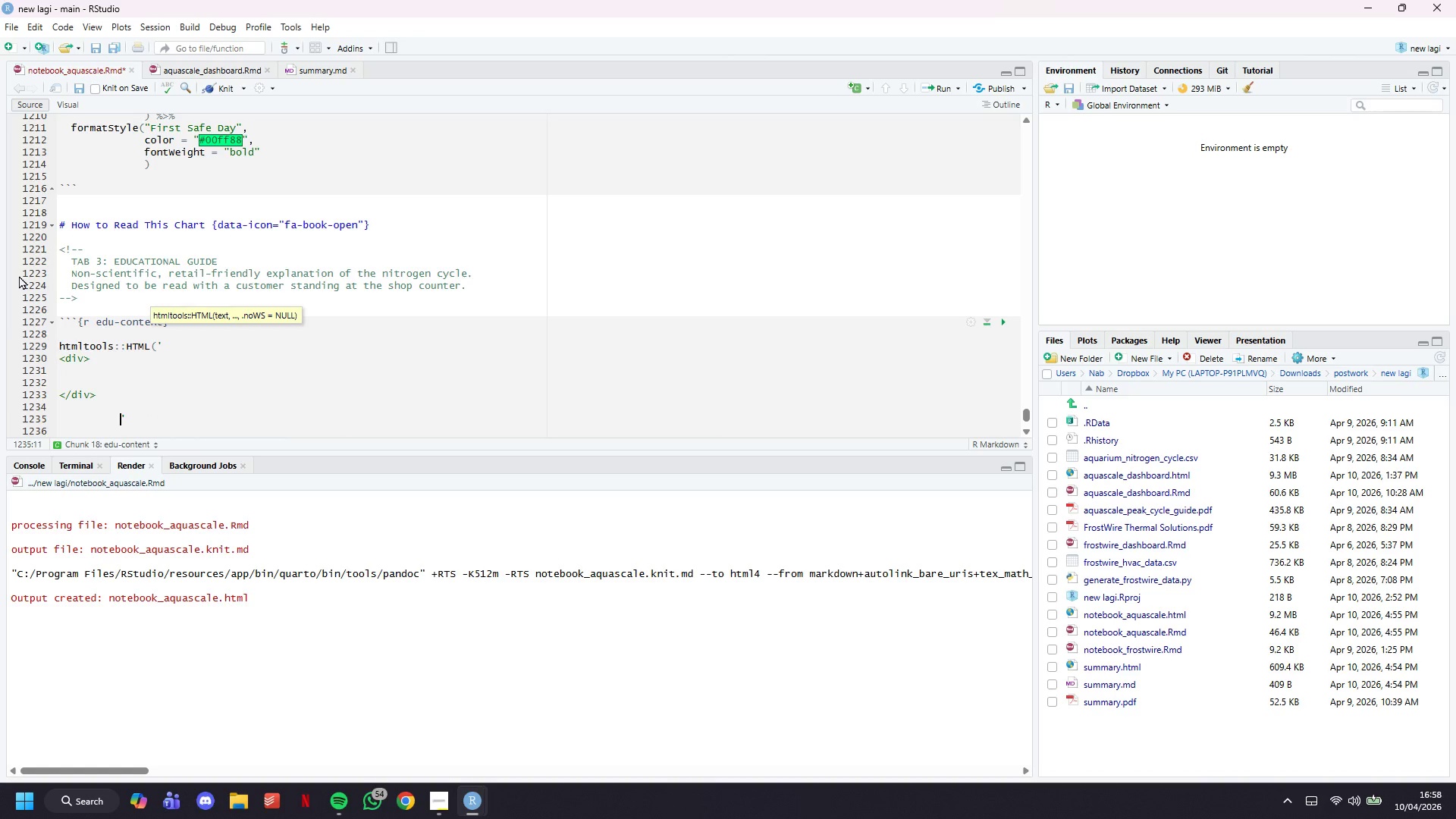 
key(Backspace)
 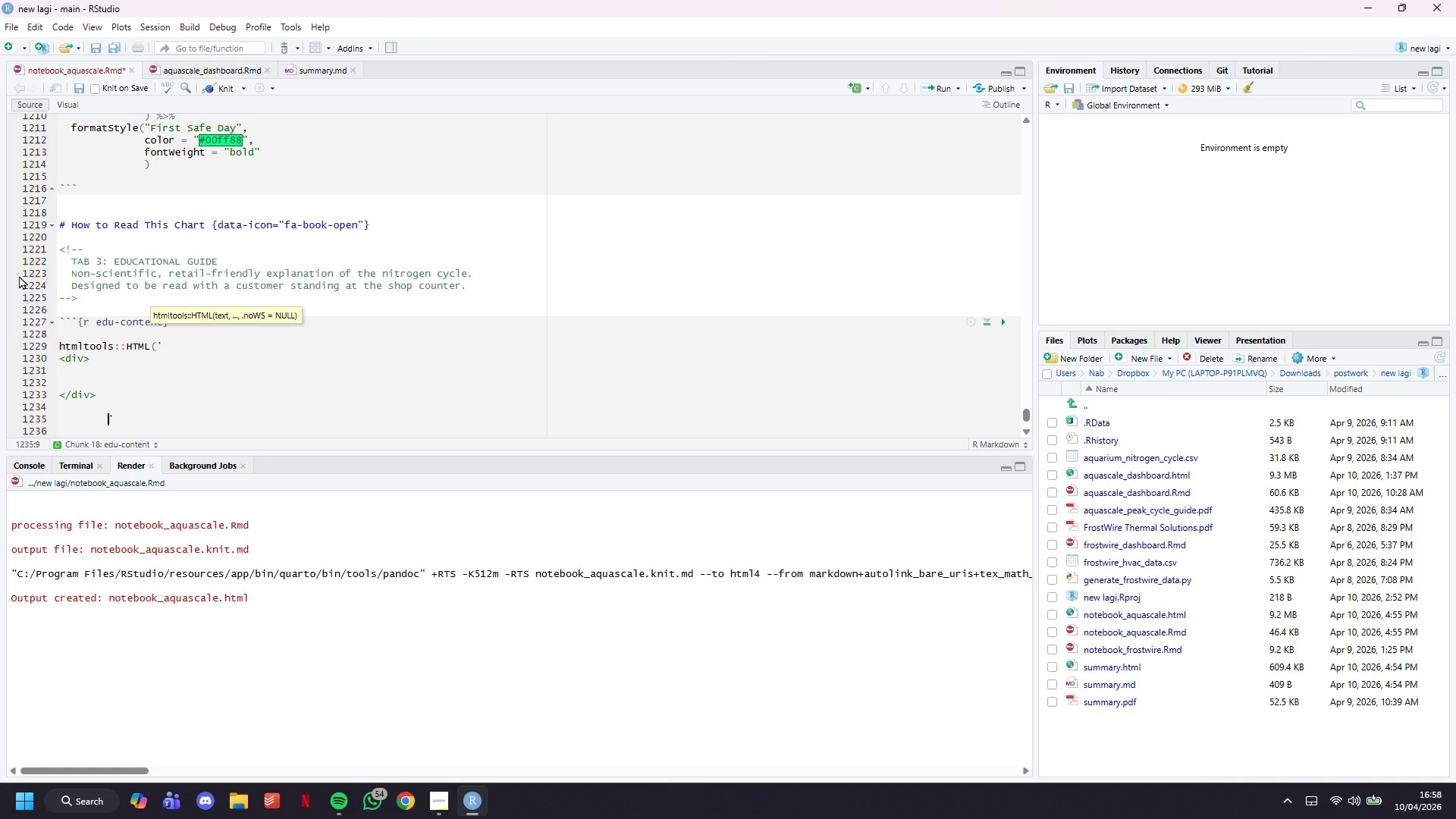 
key(Backspace)
 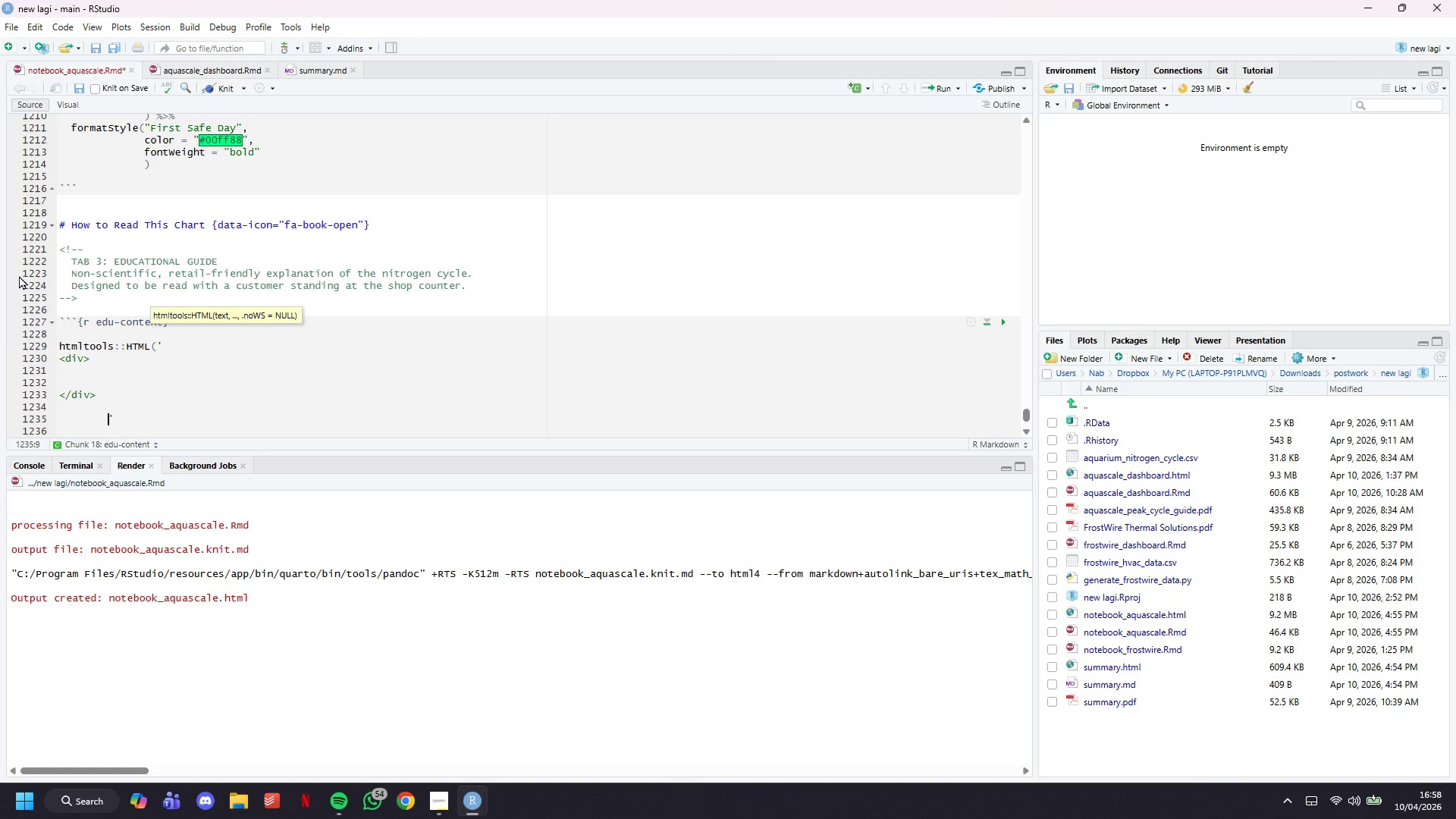 
key(Backspace)
 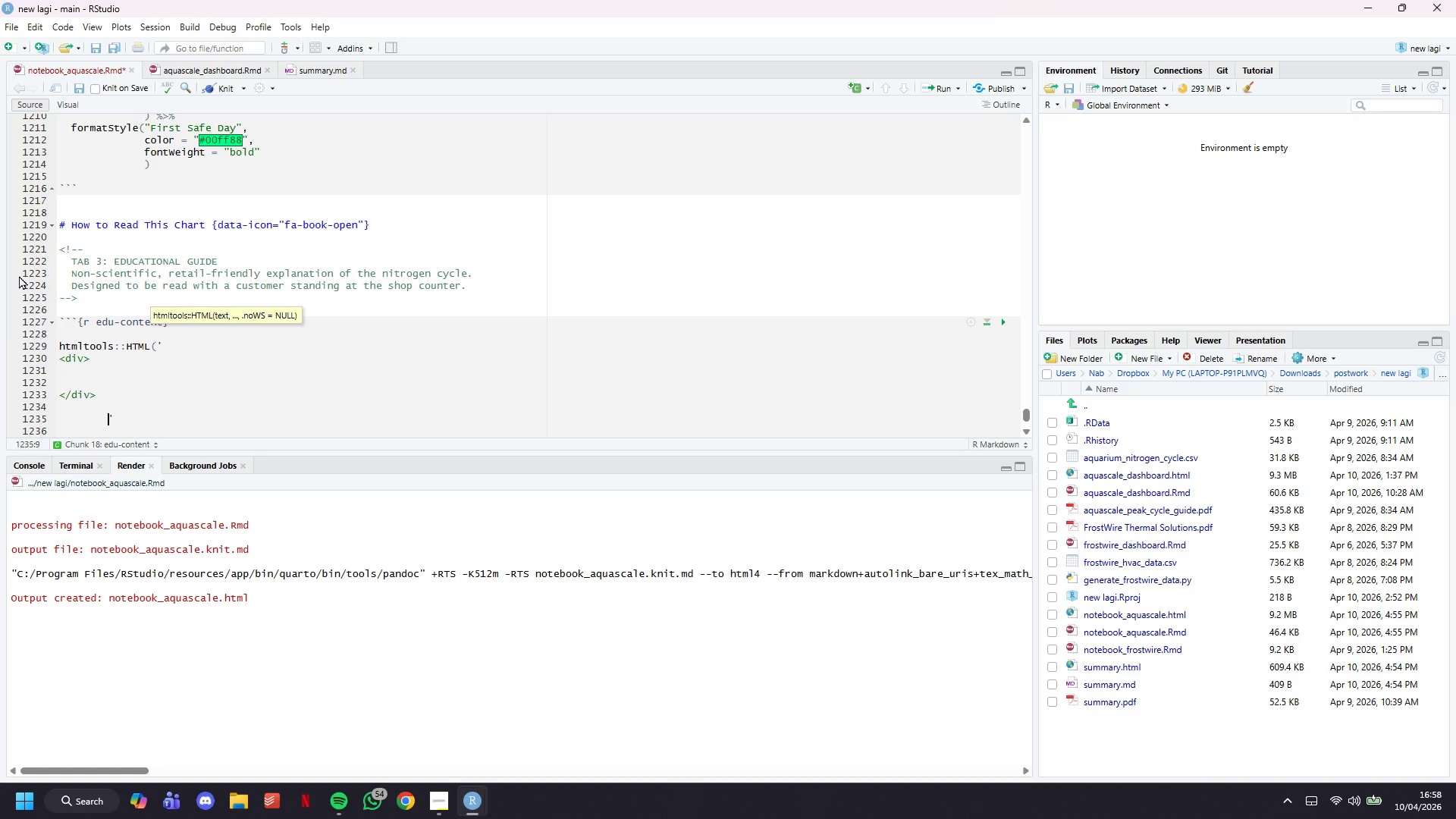 
key(Backspace)
 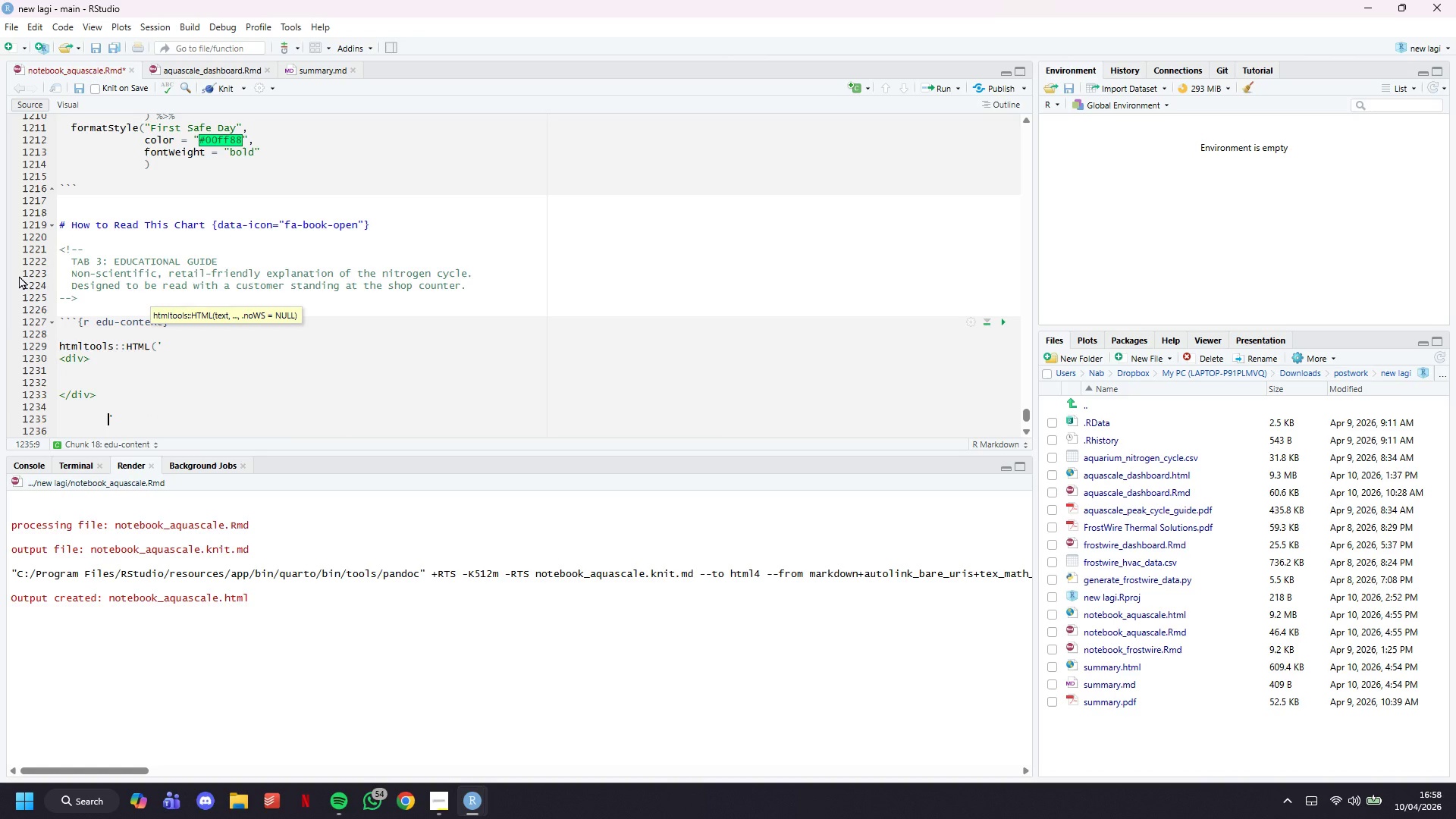 
key(Backspace)
 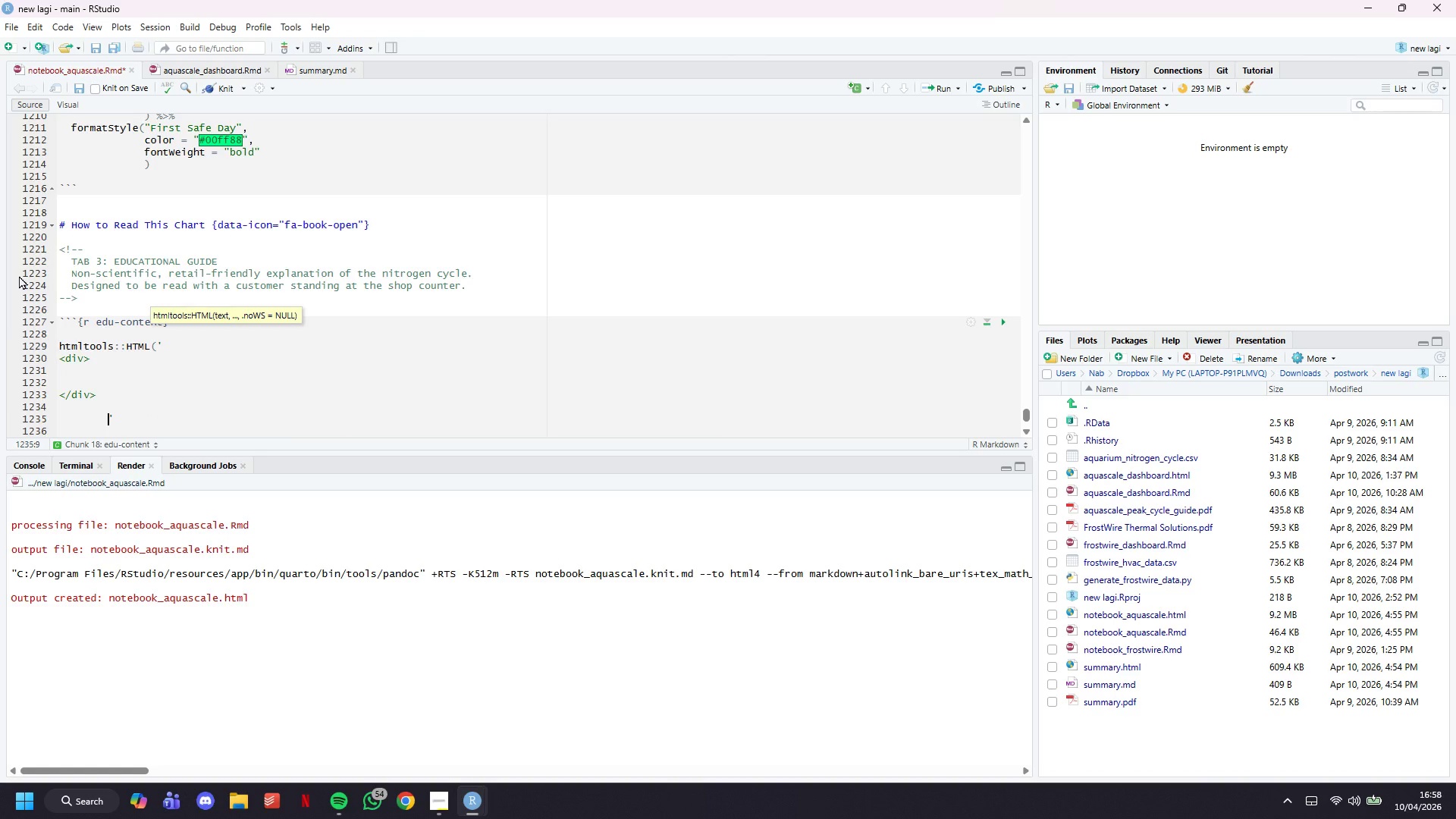 
key(Backspace)
 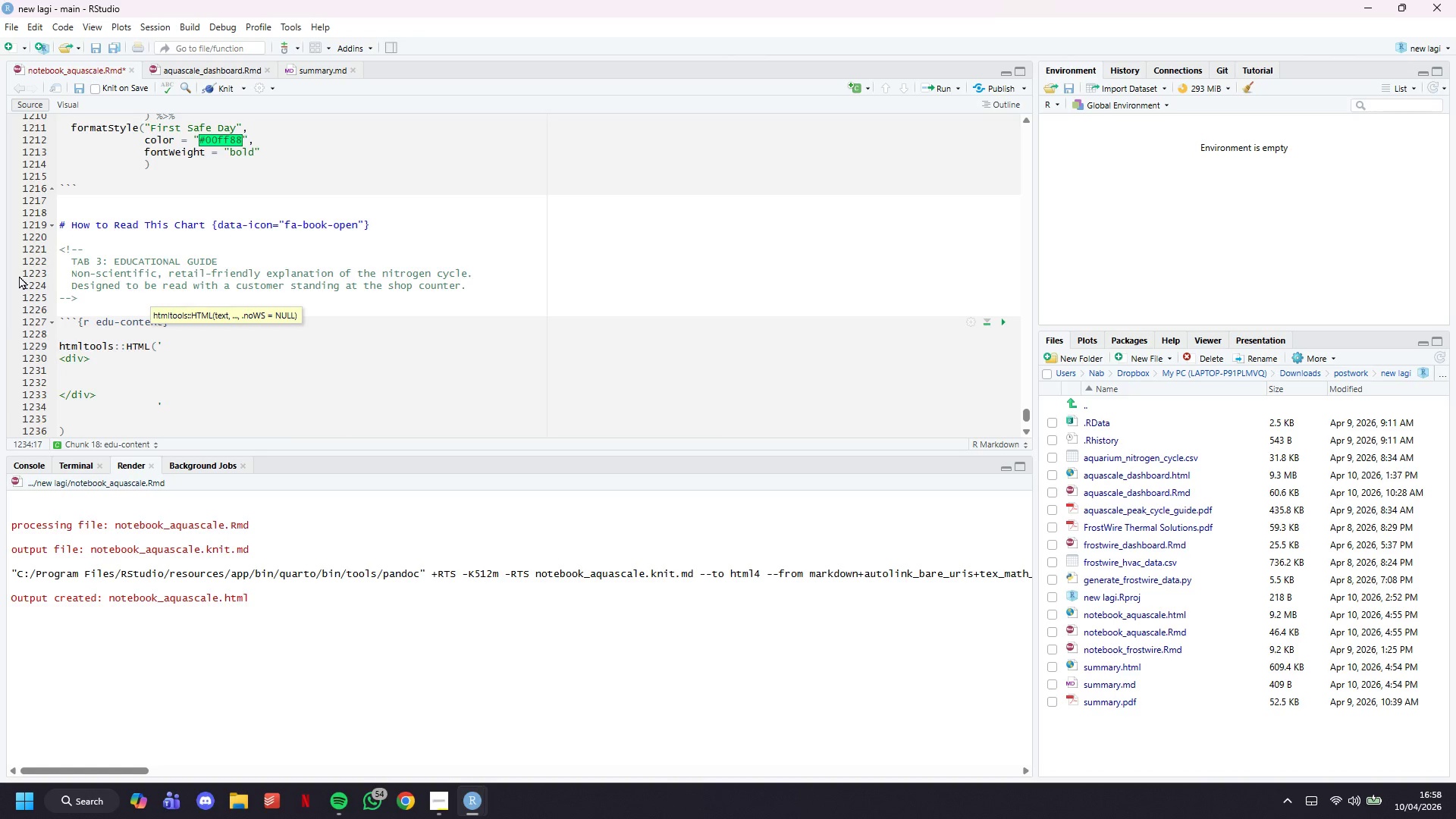 
key(Enter)
 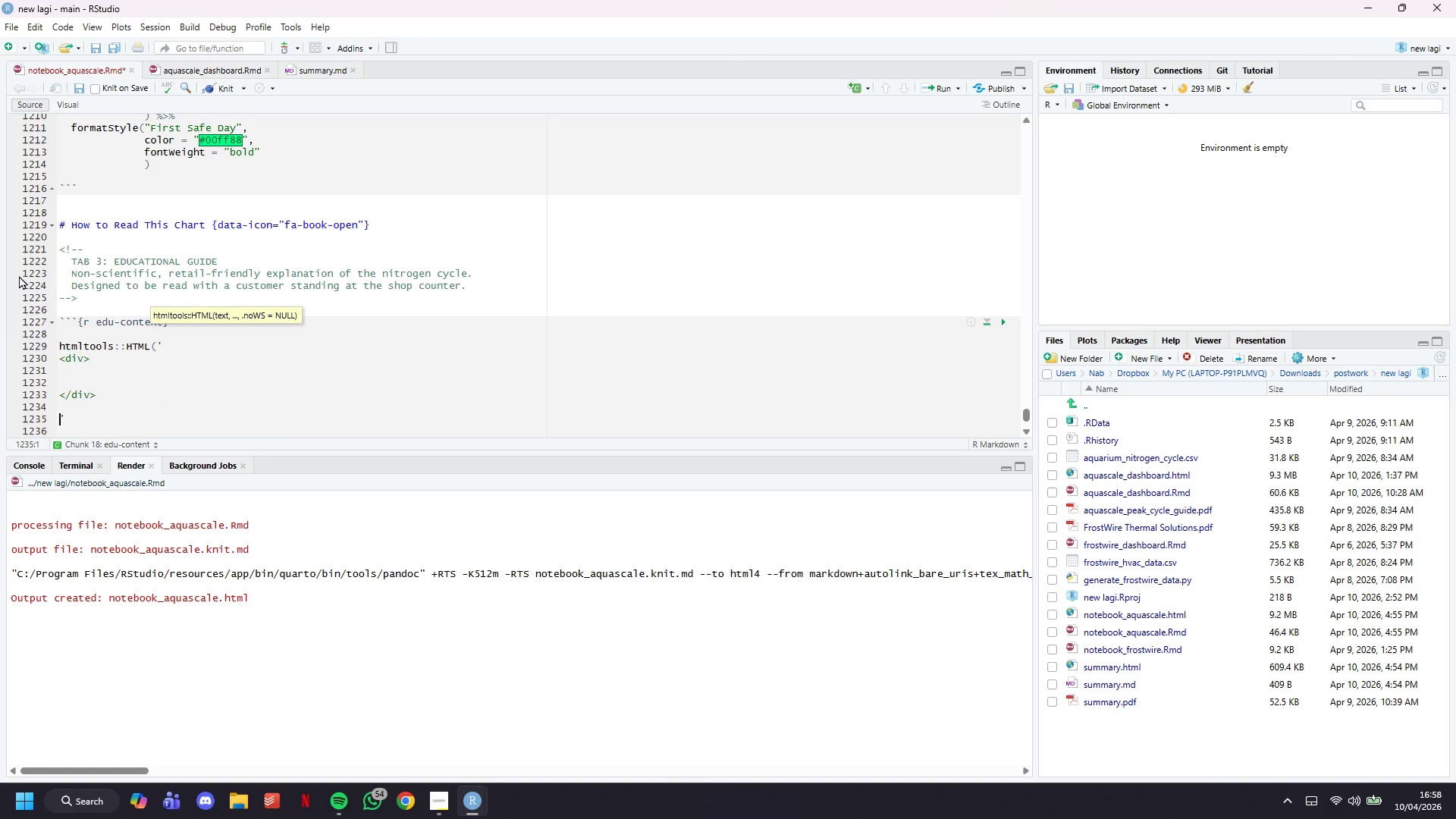 
key(ArrowUp)
 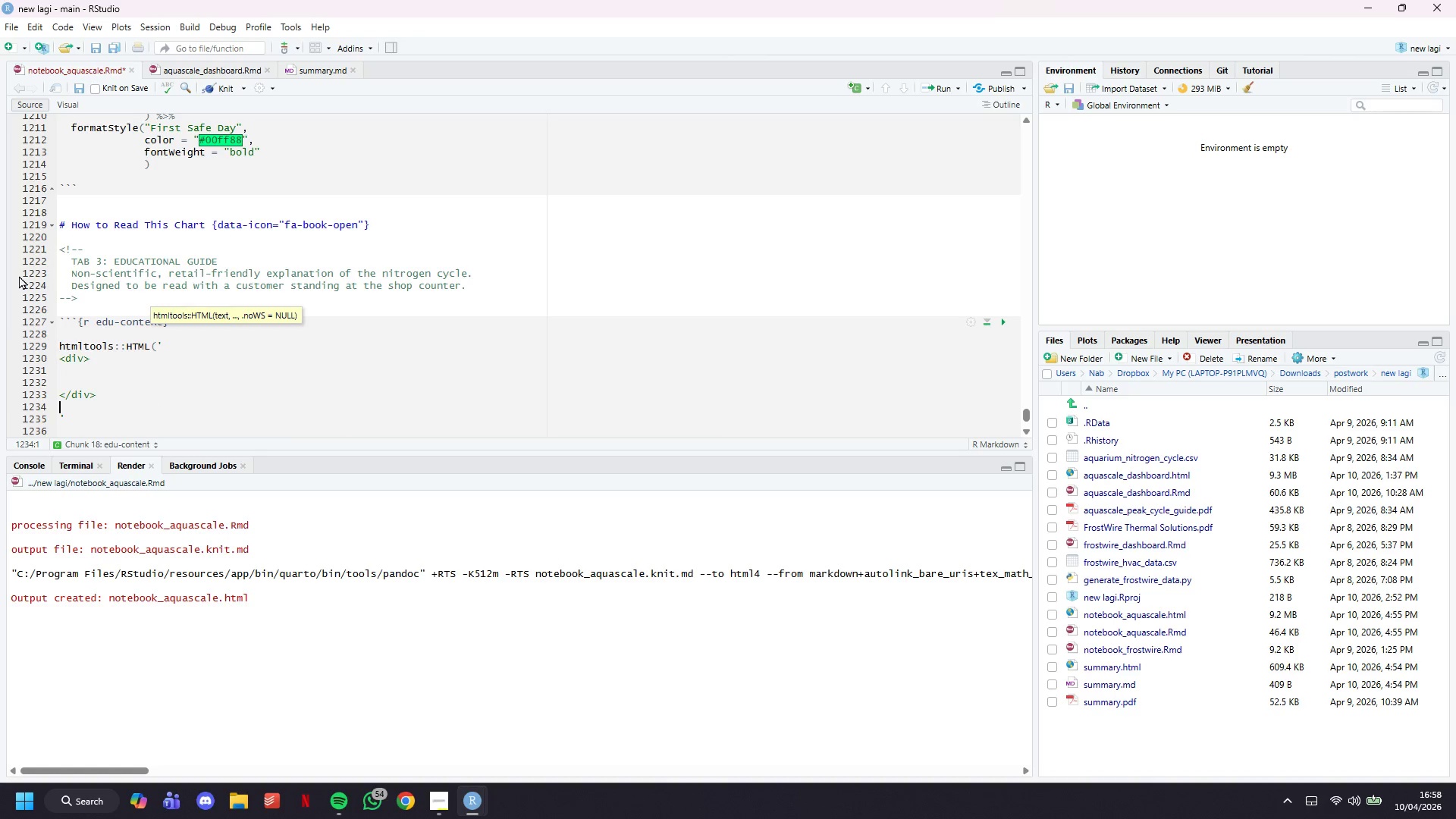 
key(ArrowUp)
 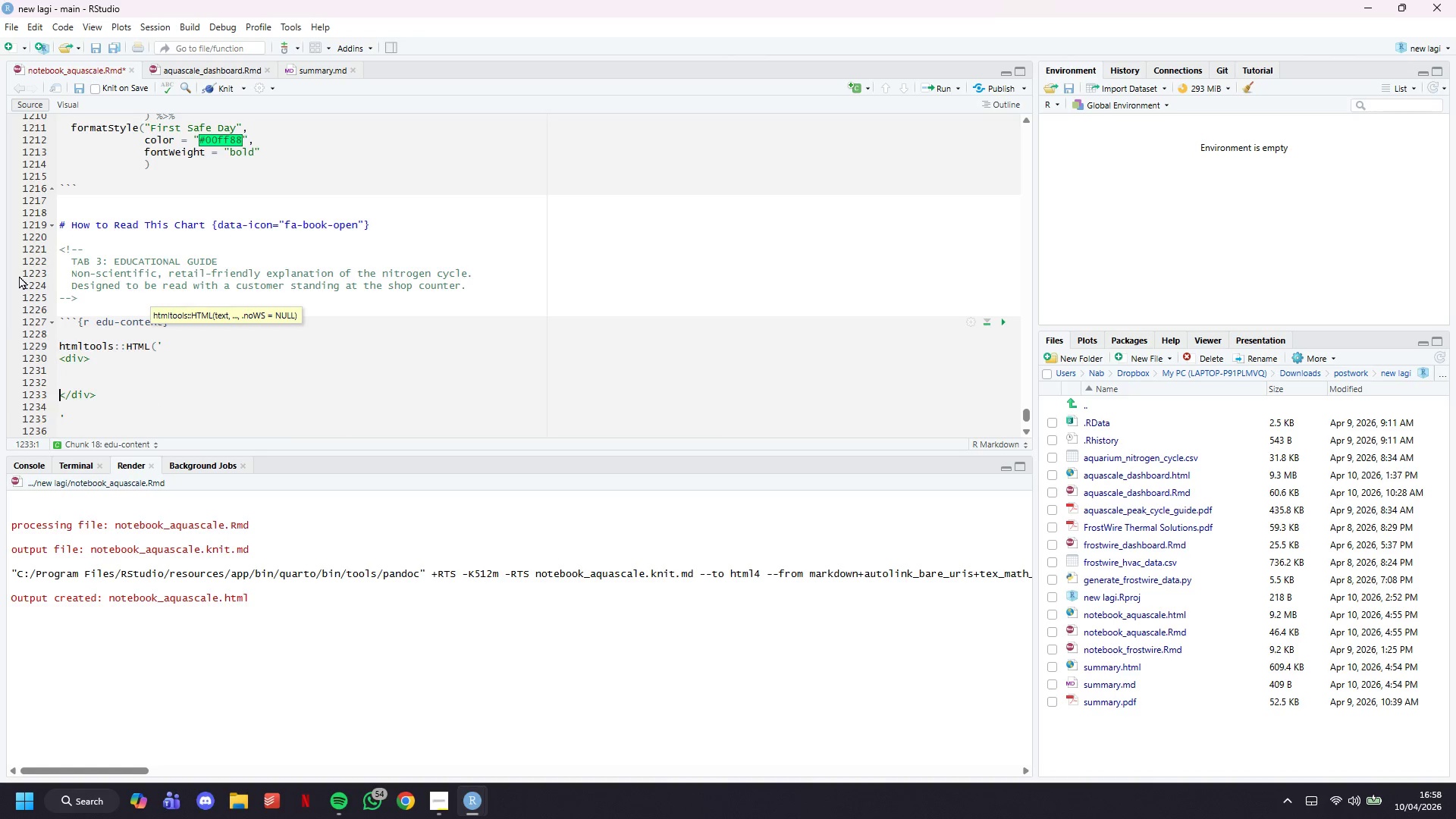 
key(ArrowUp)
 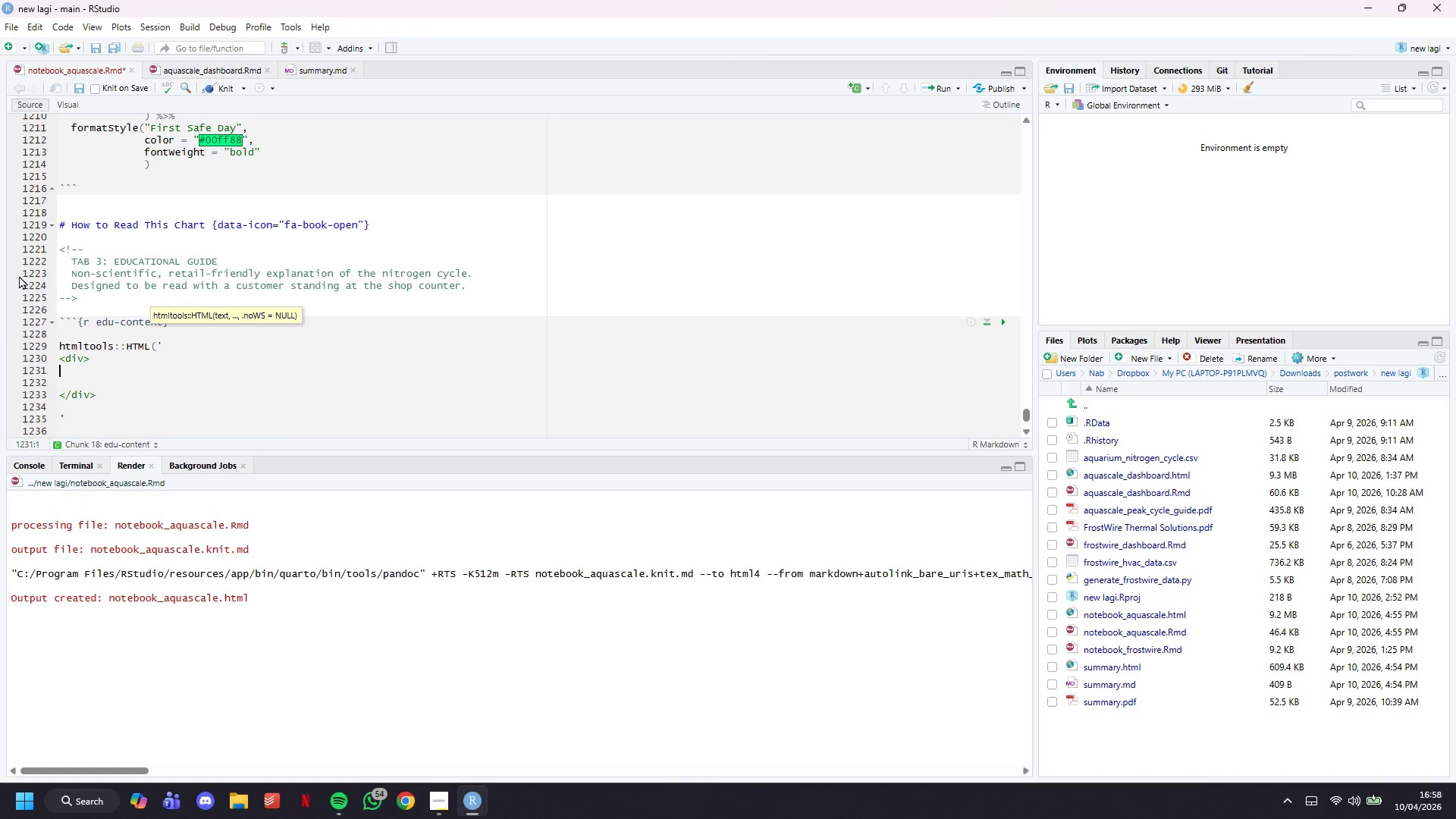 
key(ArrowUp)
 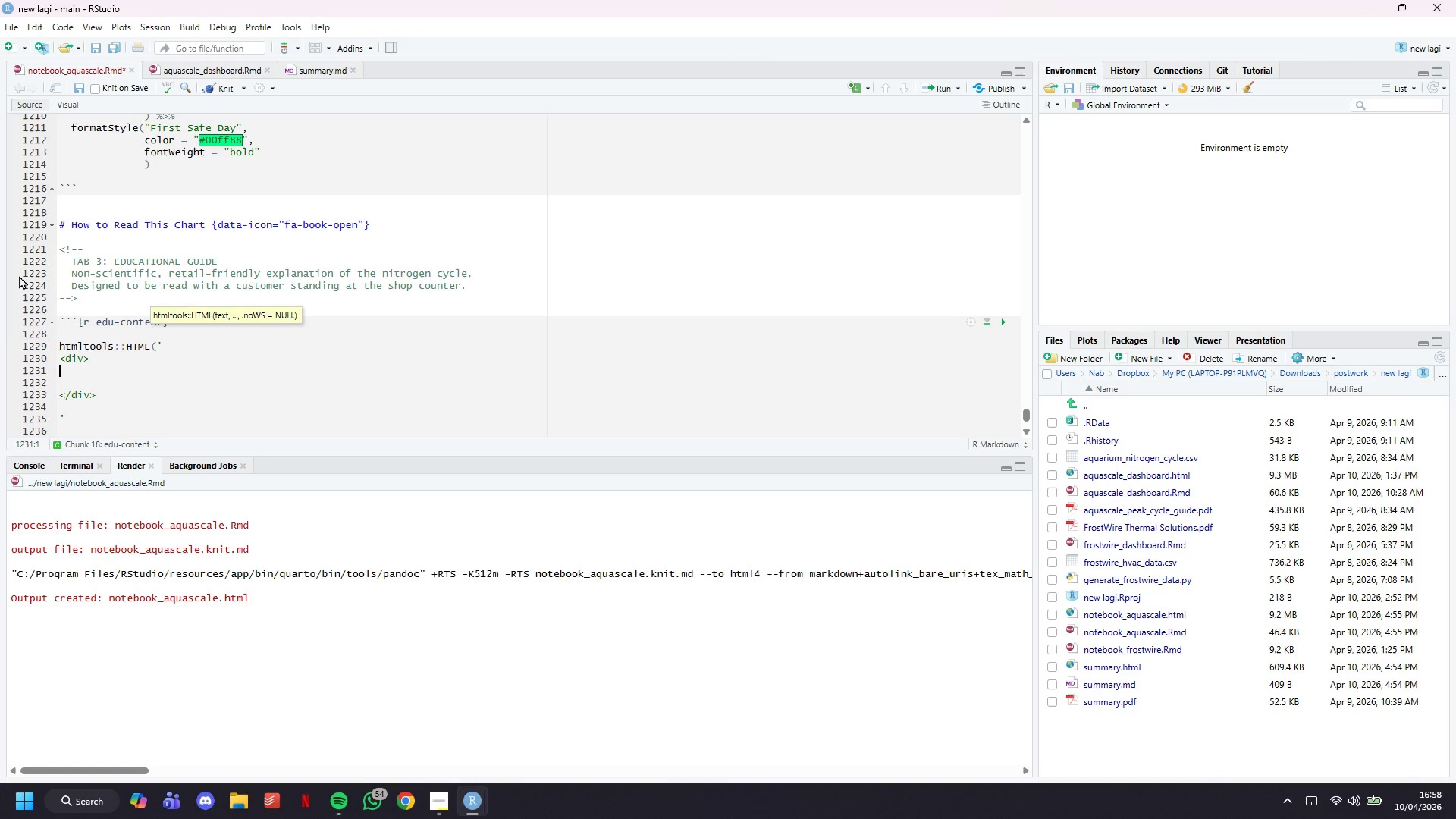 
key(ArrowLeft)
 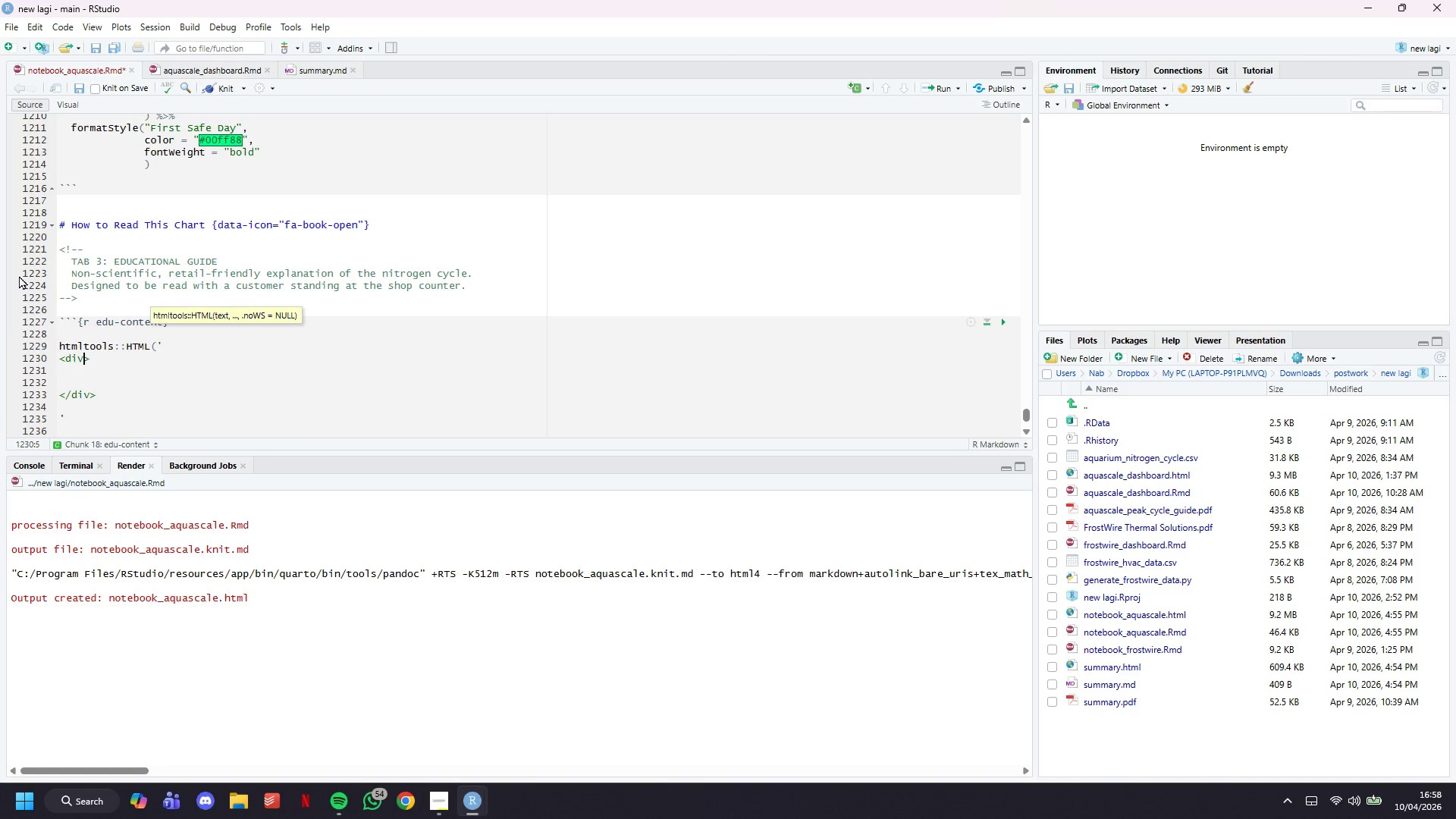 
key(ArrowLeft)
 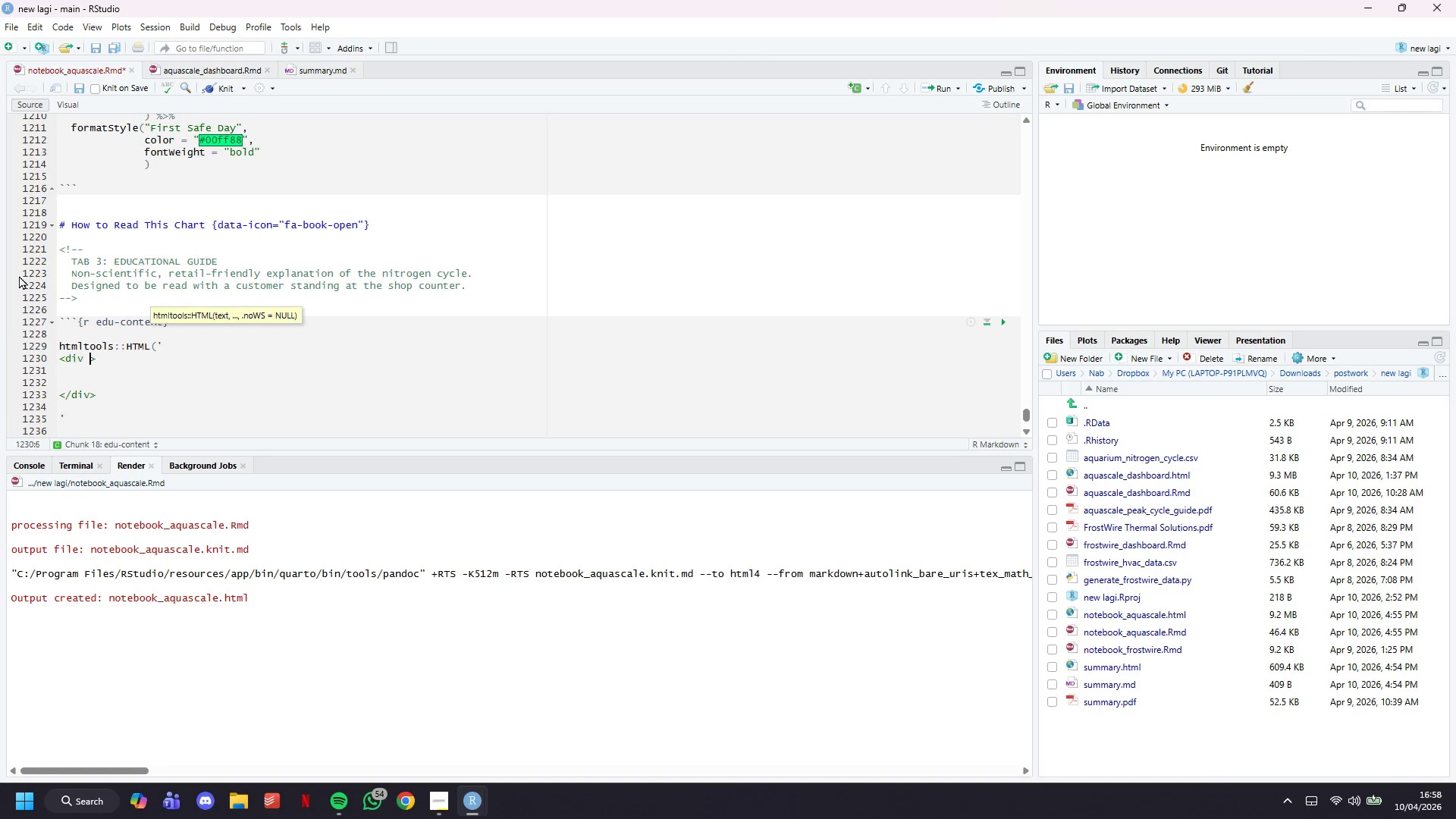 
type( style=")
 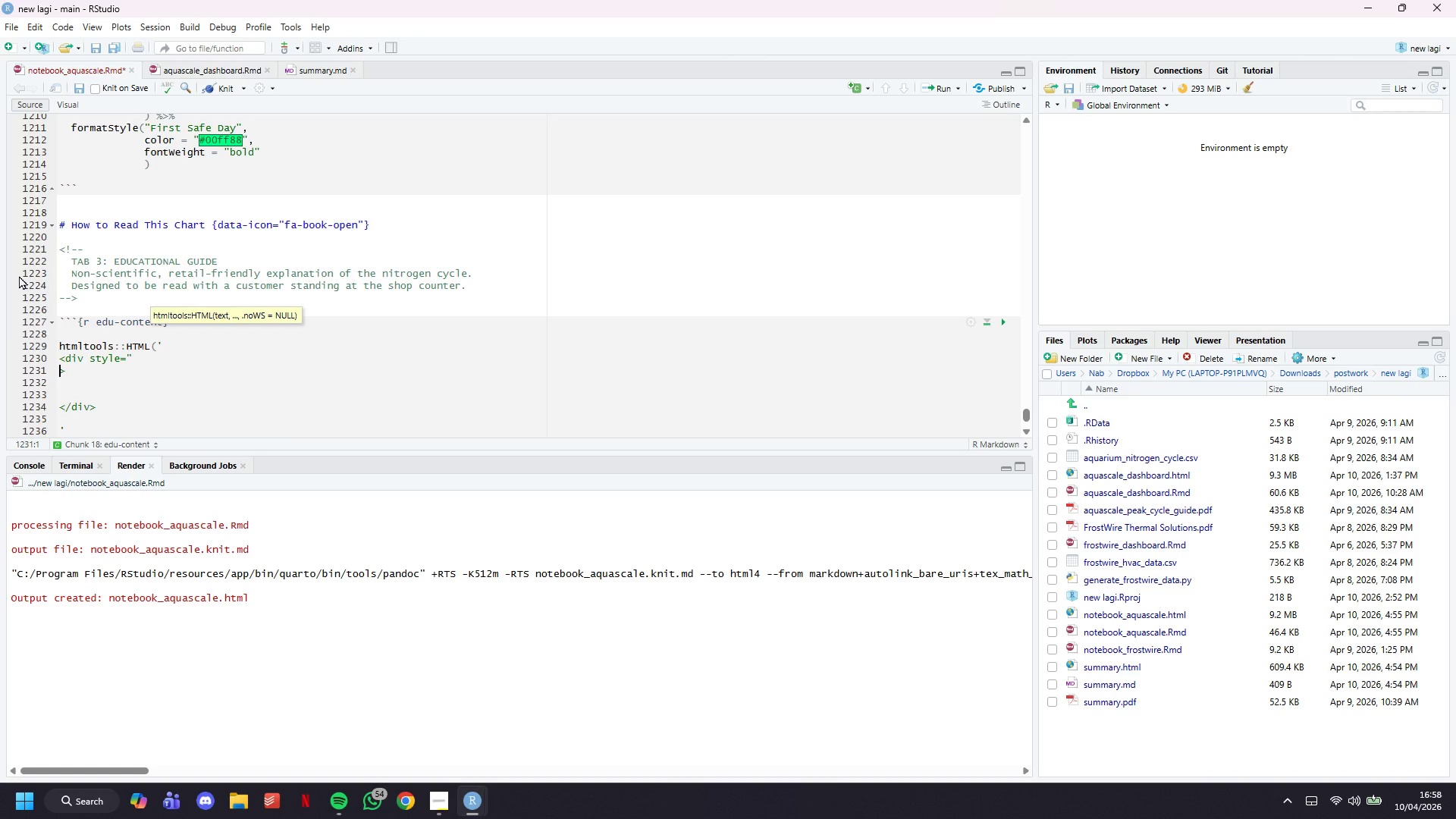 
 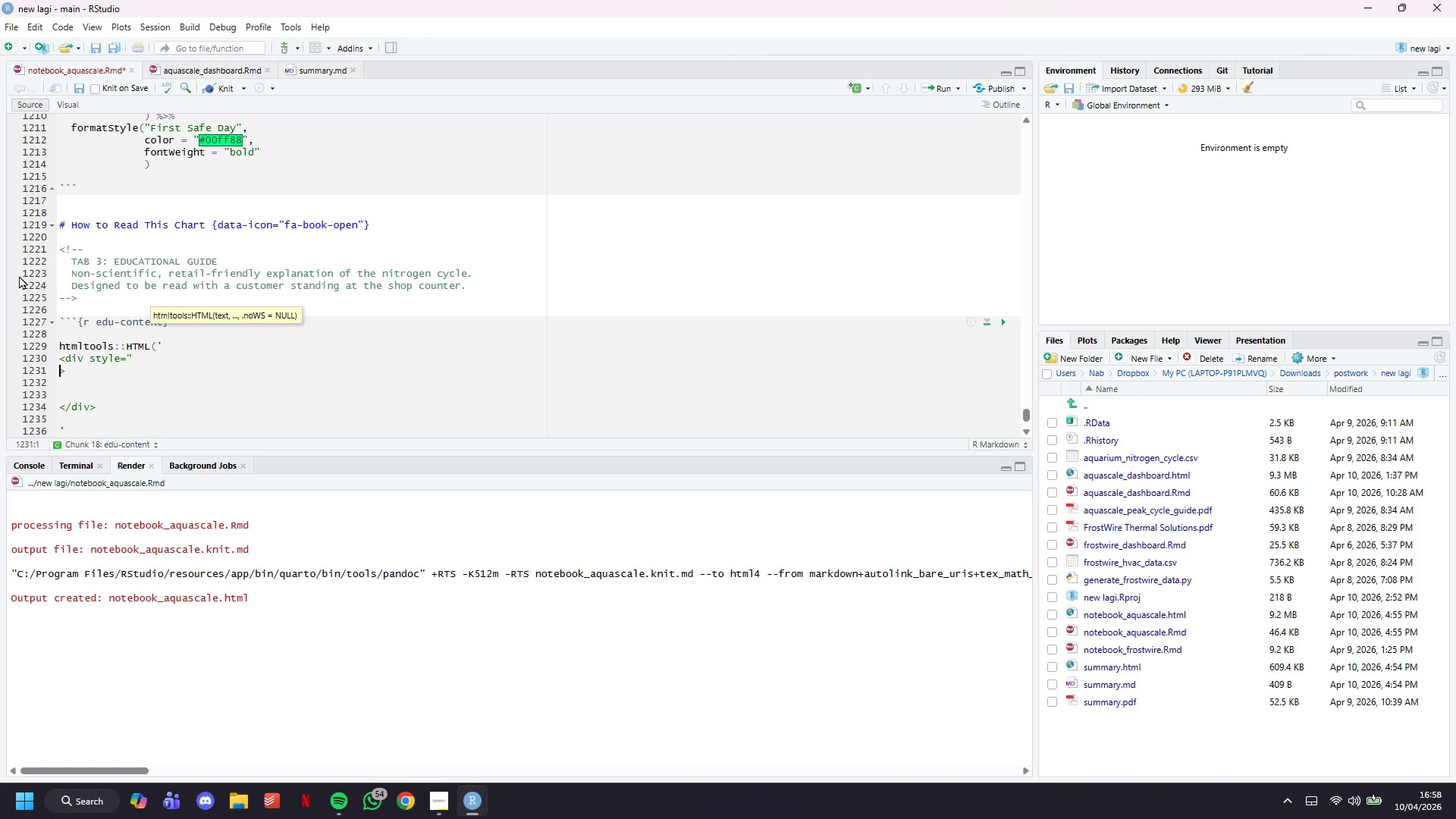 
key(Enter)
 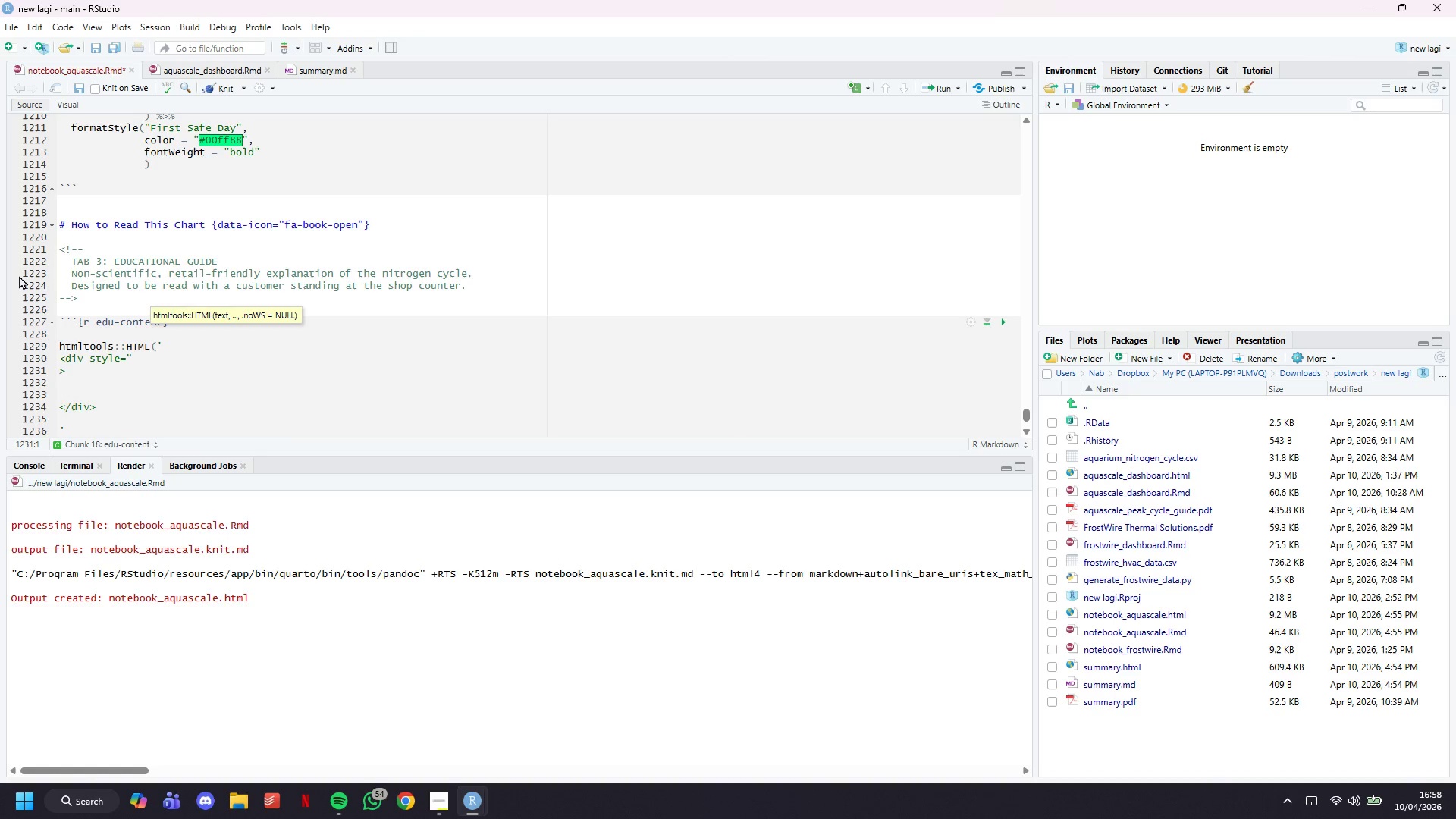 
key(Shift+ShiftLeft)
 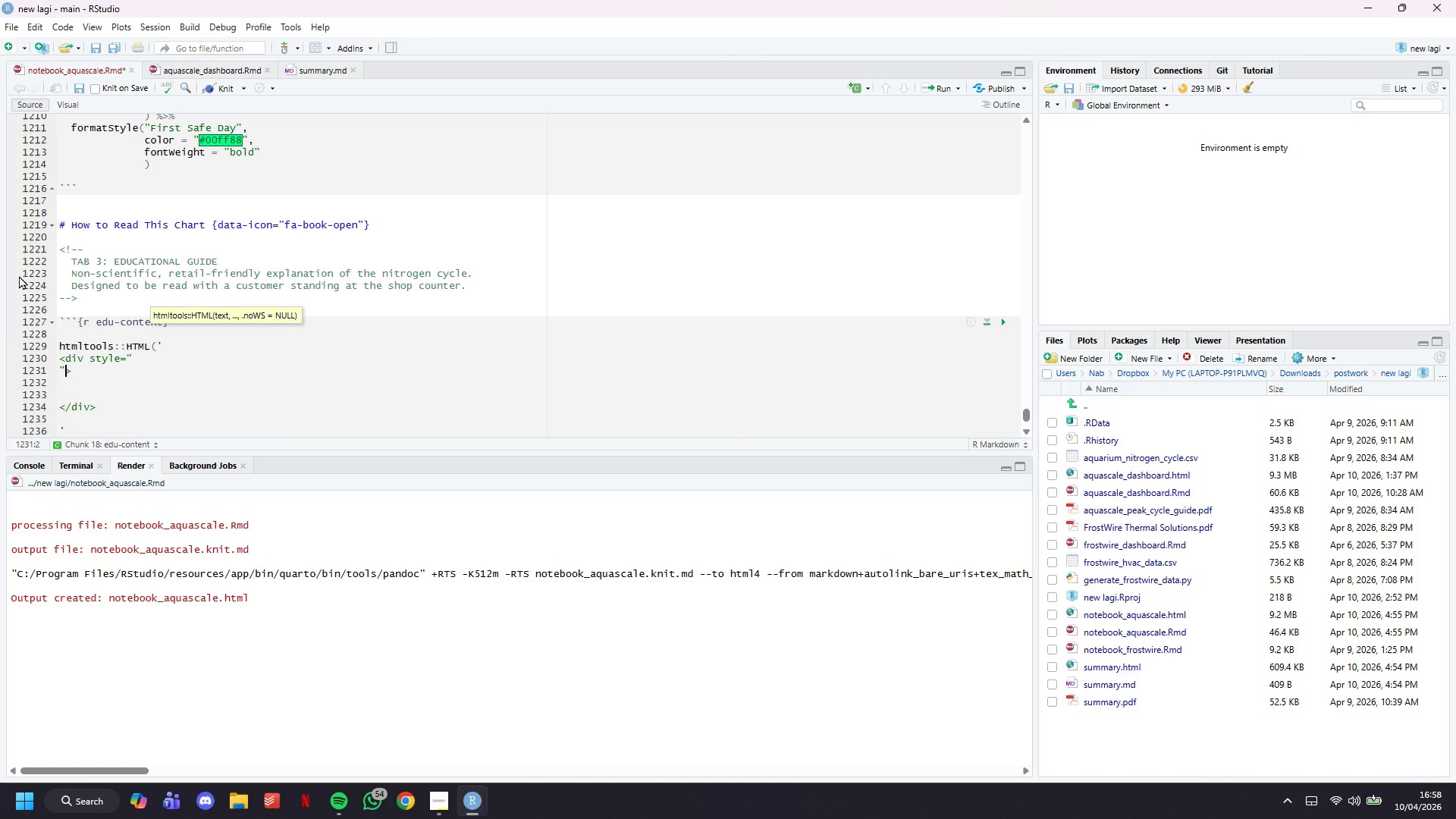 
key(Shift+Quote)
 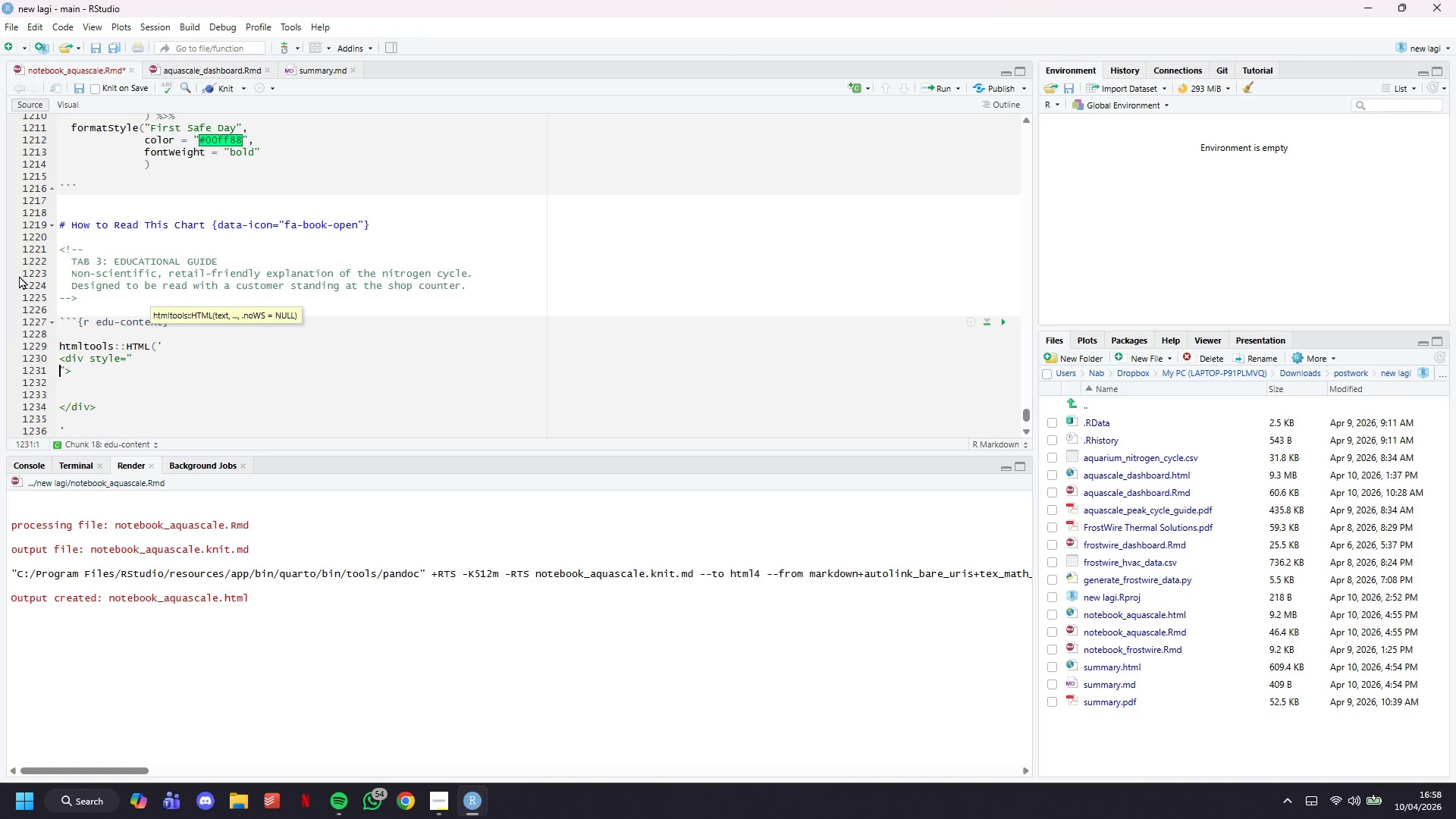 
key(ArrowLeft)
 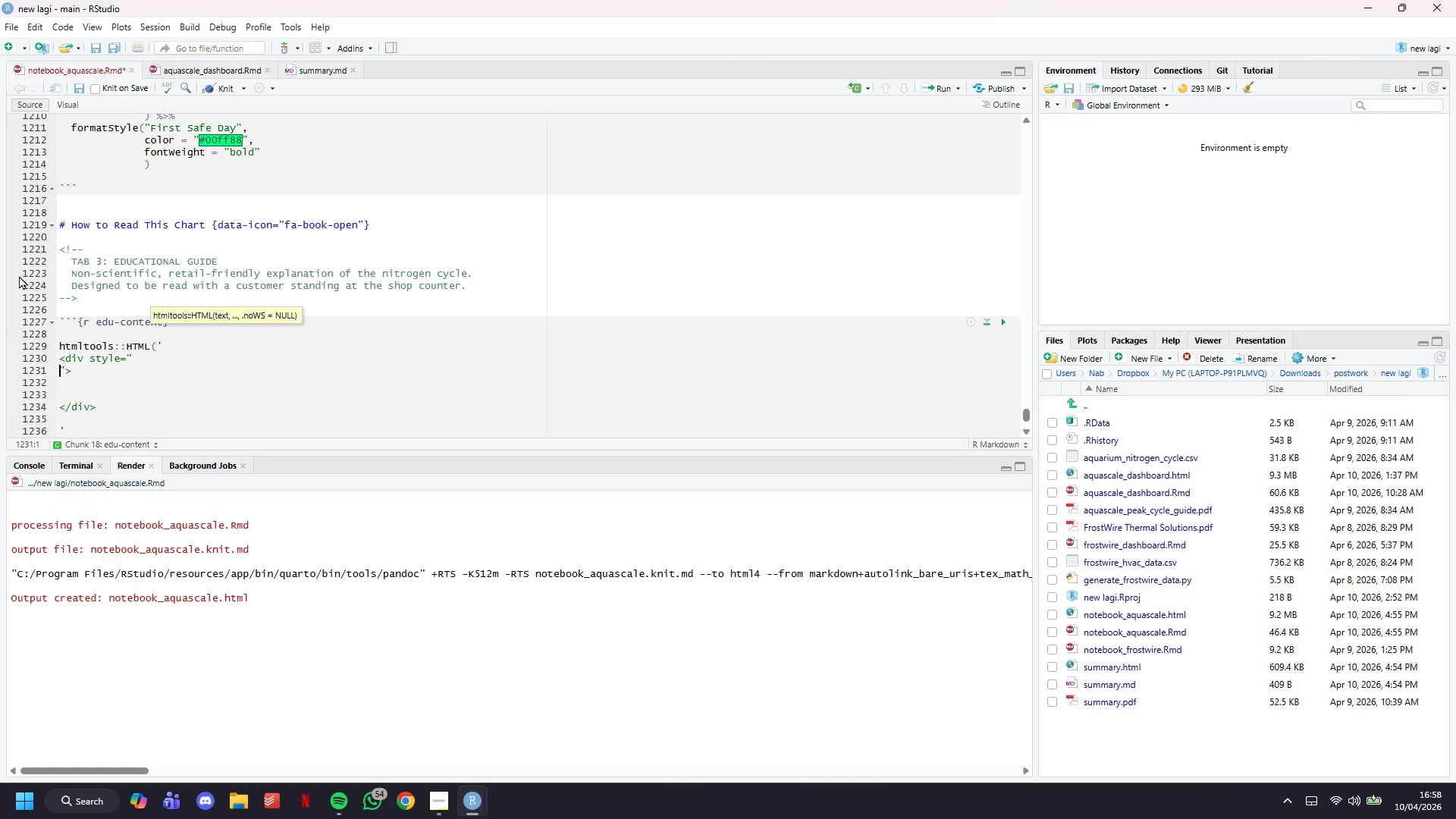 
key(Enter)
 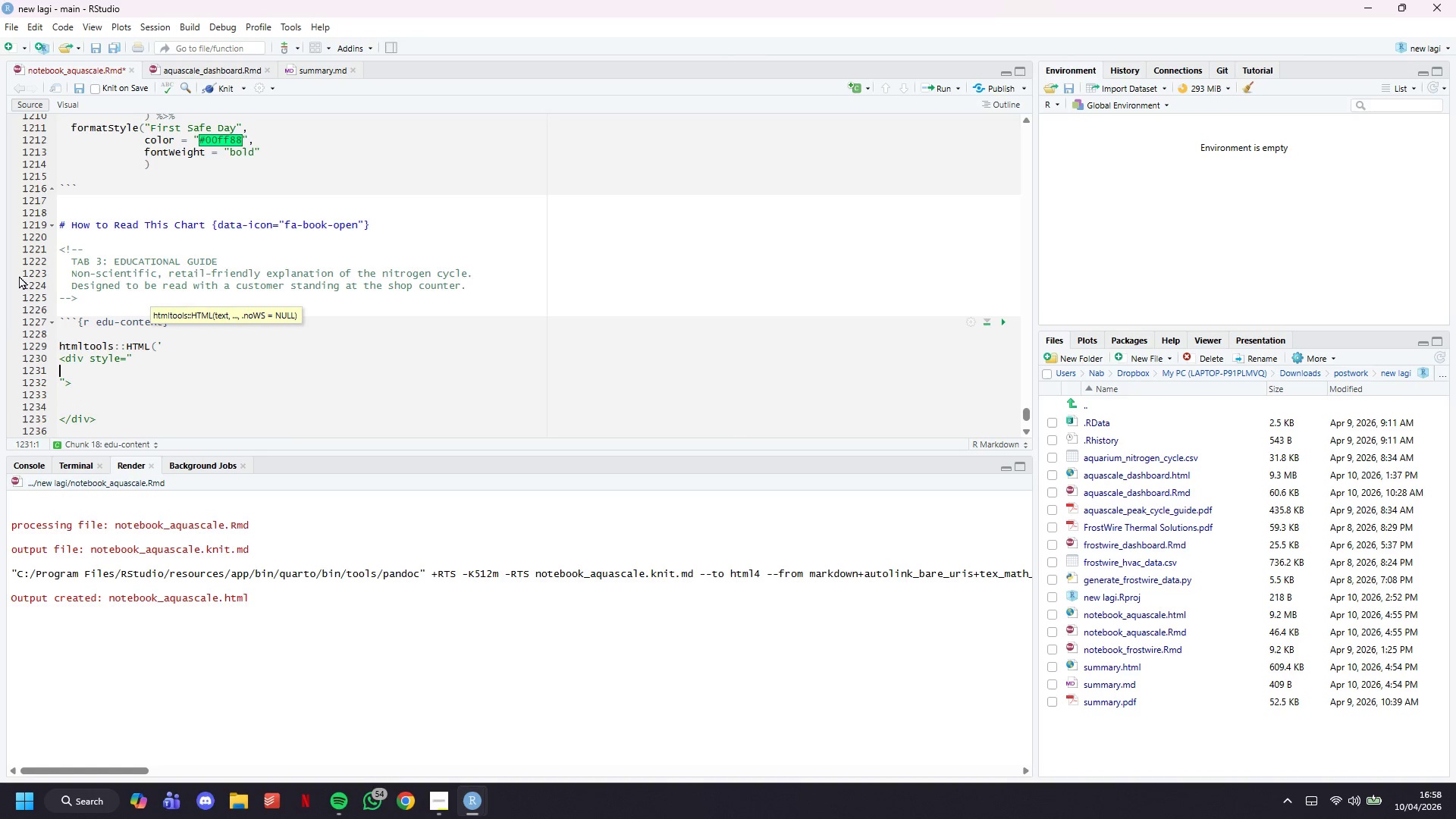 
key(ArrowUp)
 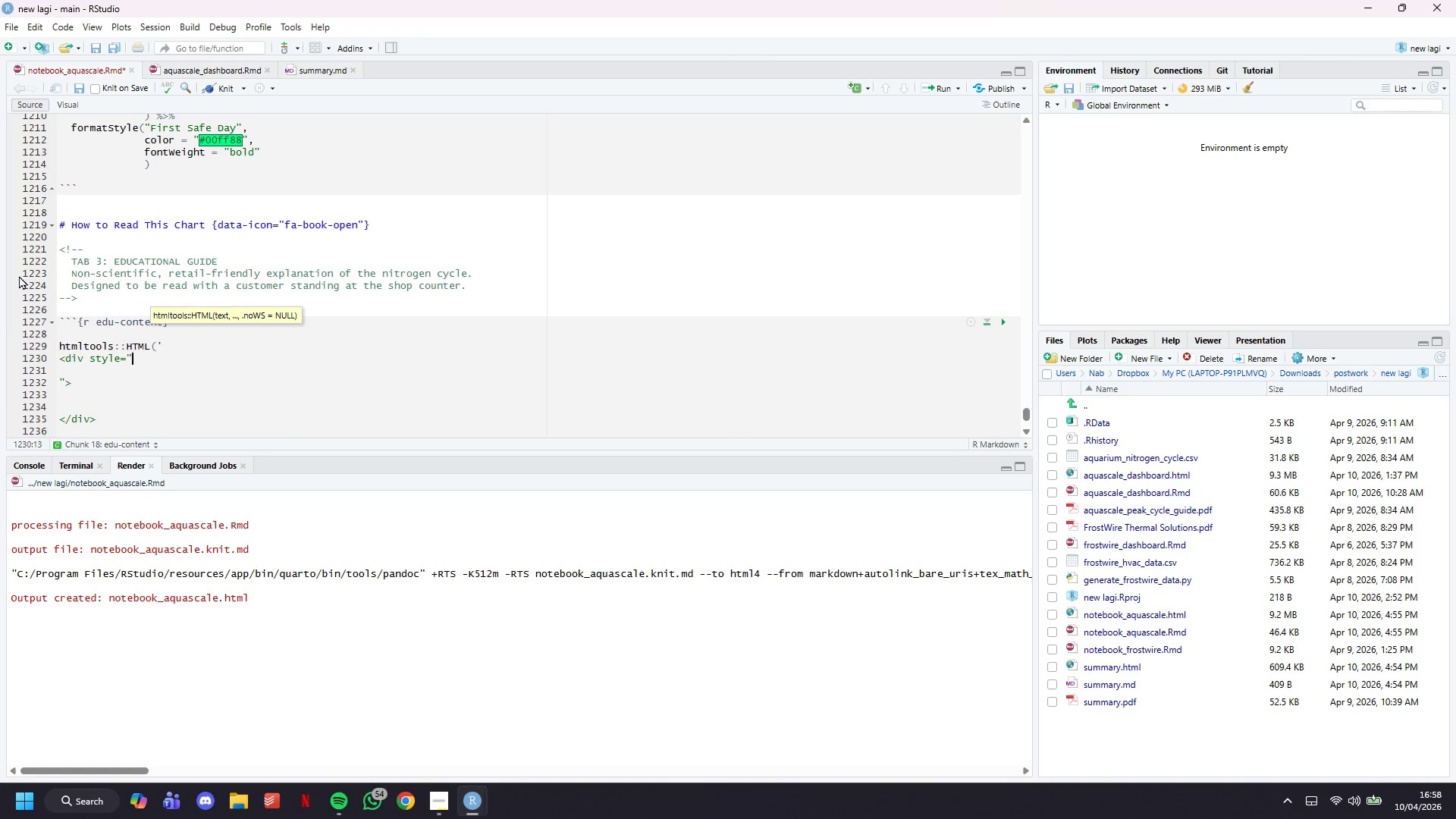 
key(ArrowLeft)
 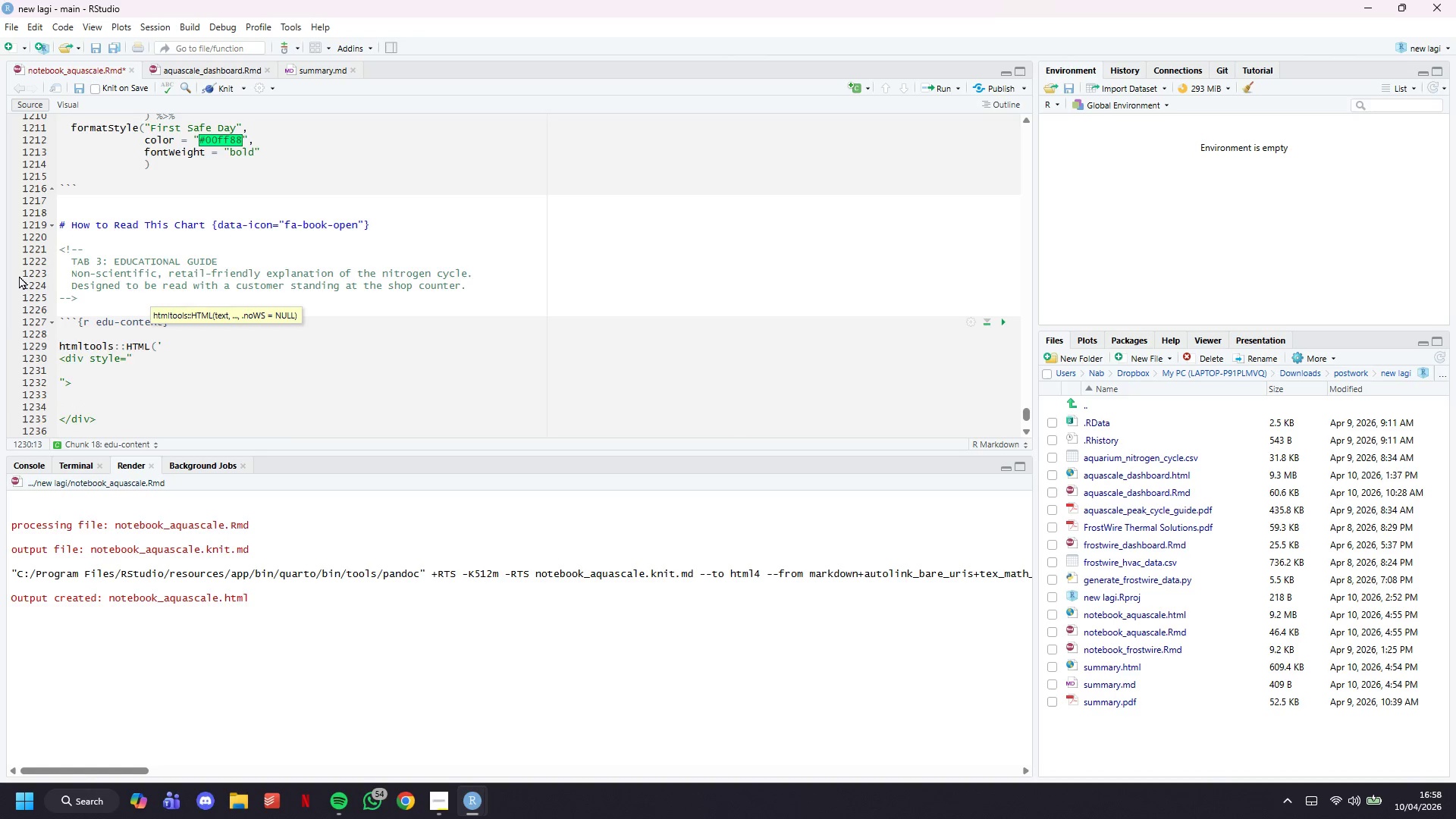 
key(Enter)
 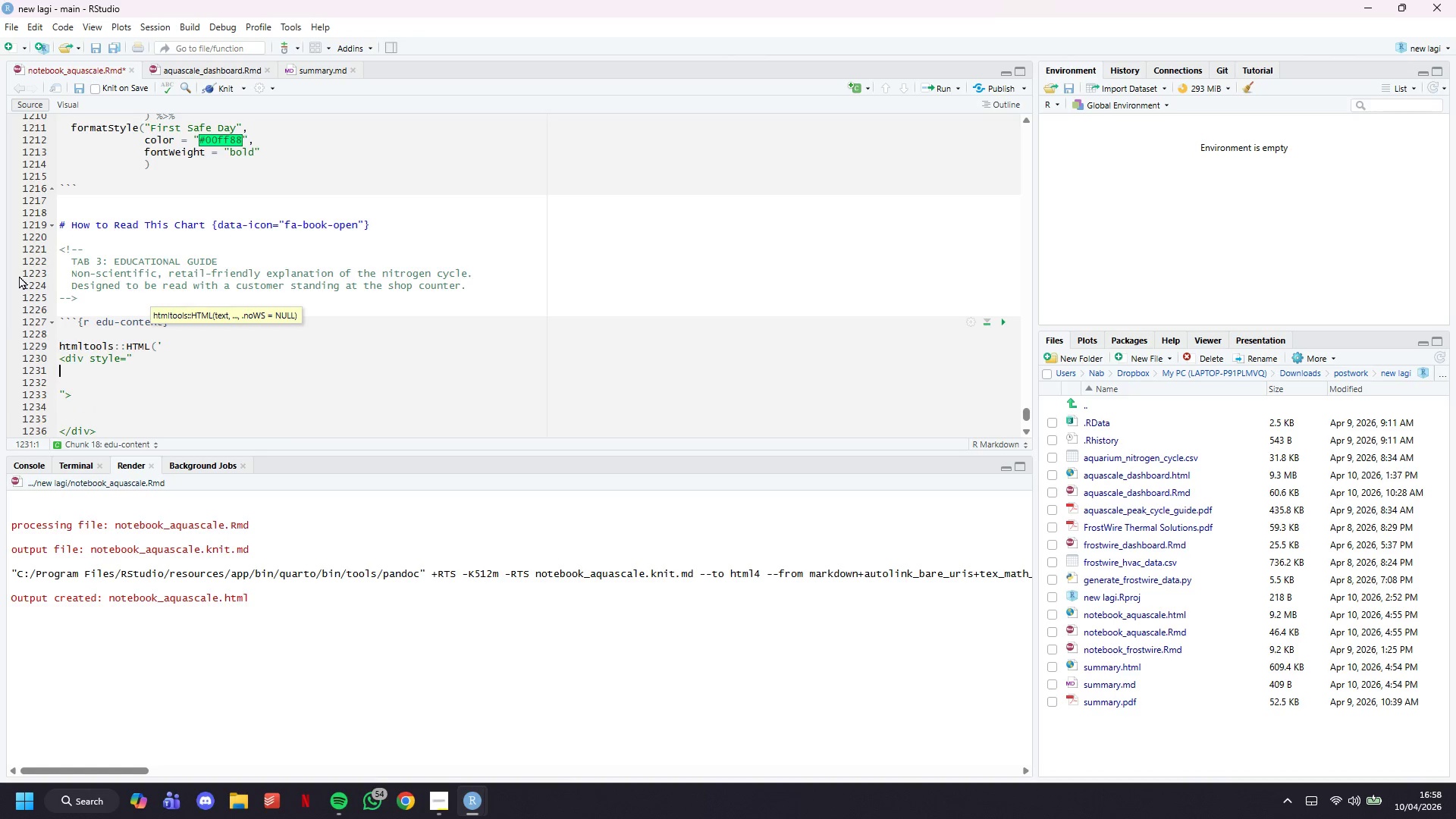 
key(Tab)
type(max-width=820px;)
 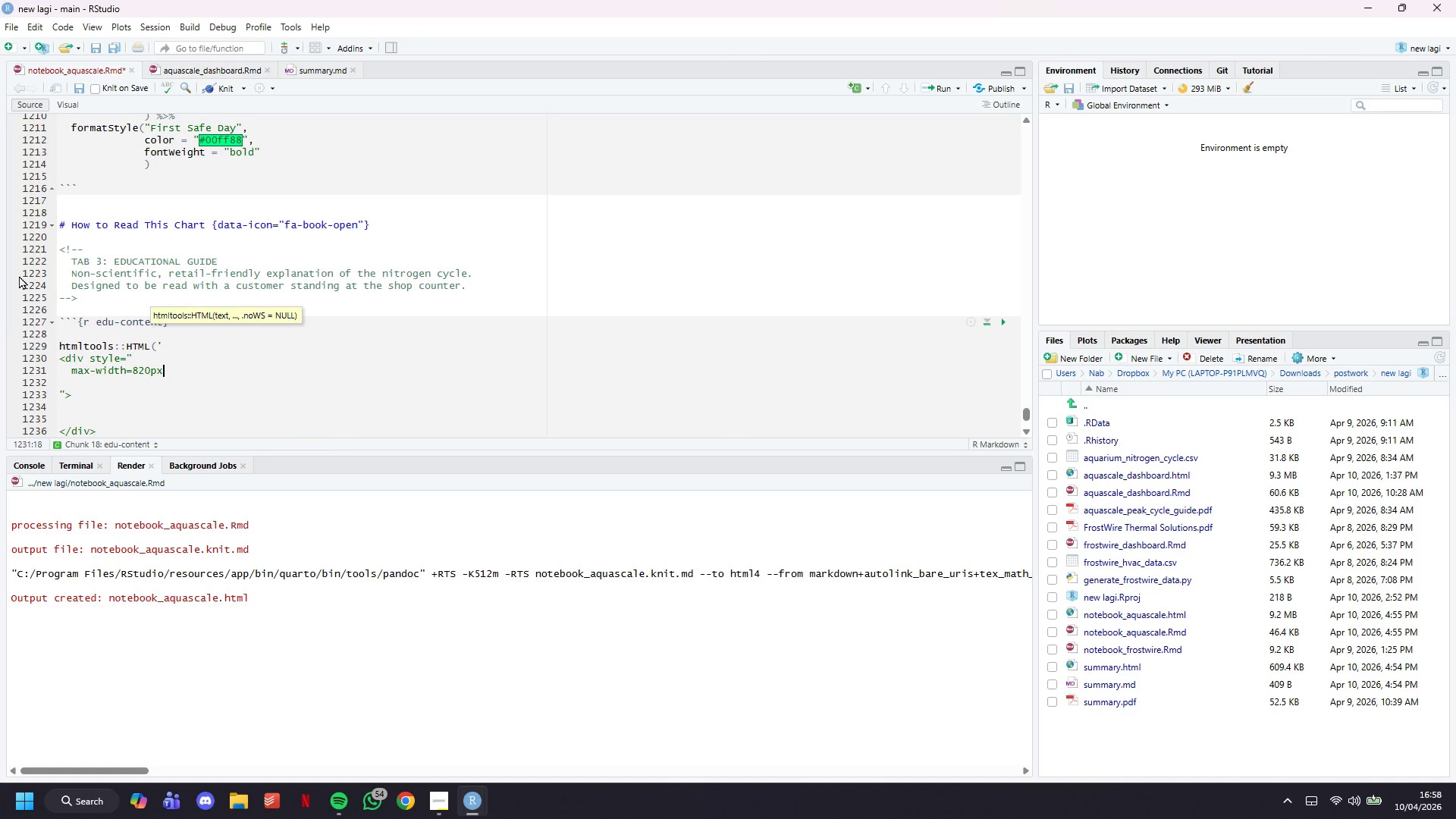 
key(Enter)
 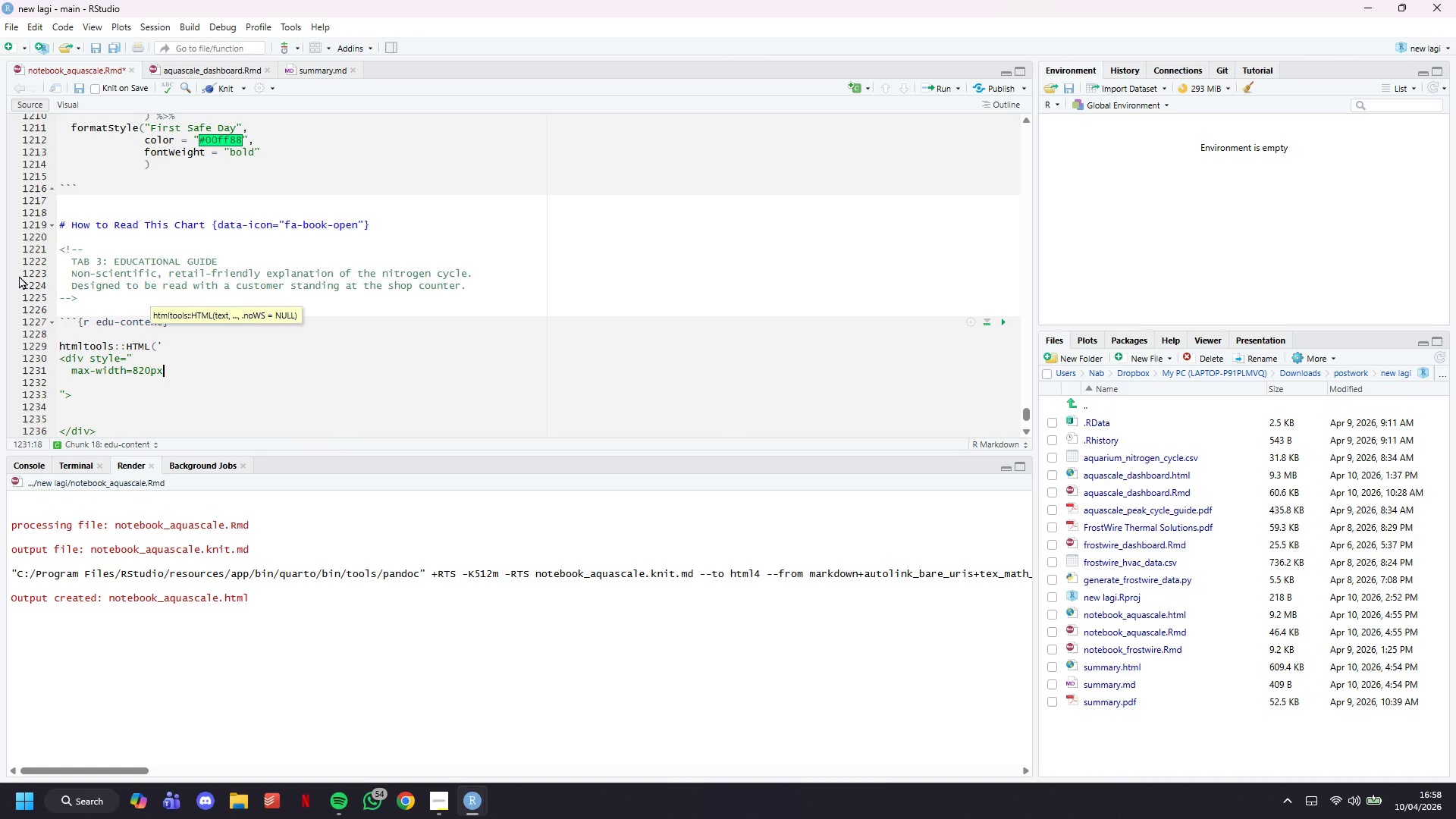 
key(Tab)
key(Backspace)
type(margin: 0 auto;)
 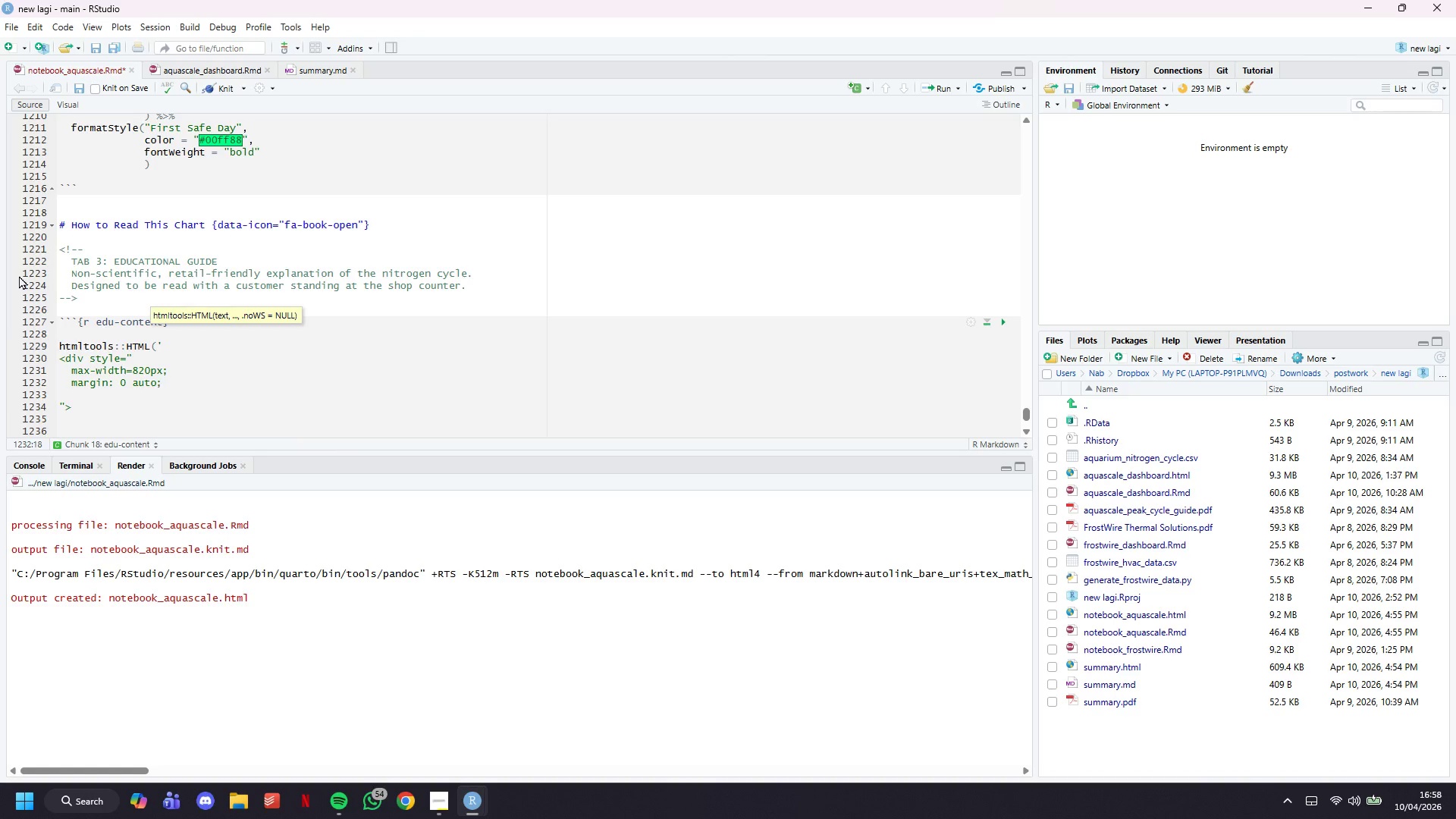 
wait(23.88)
 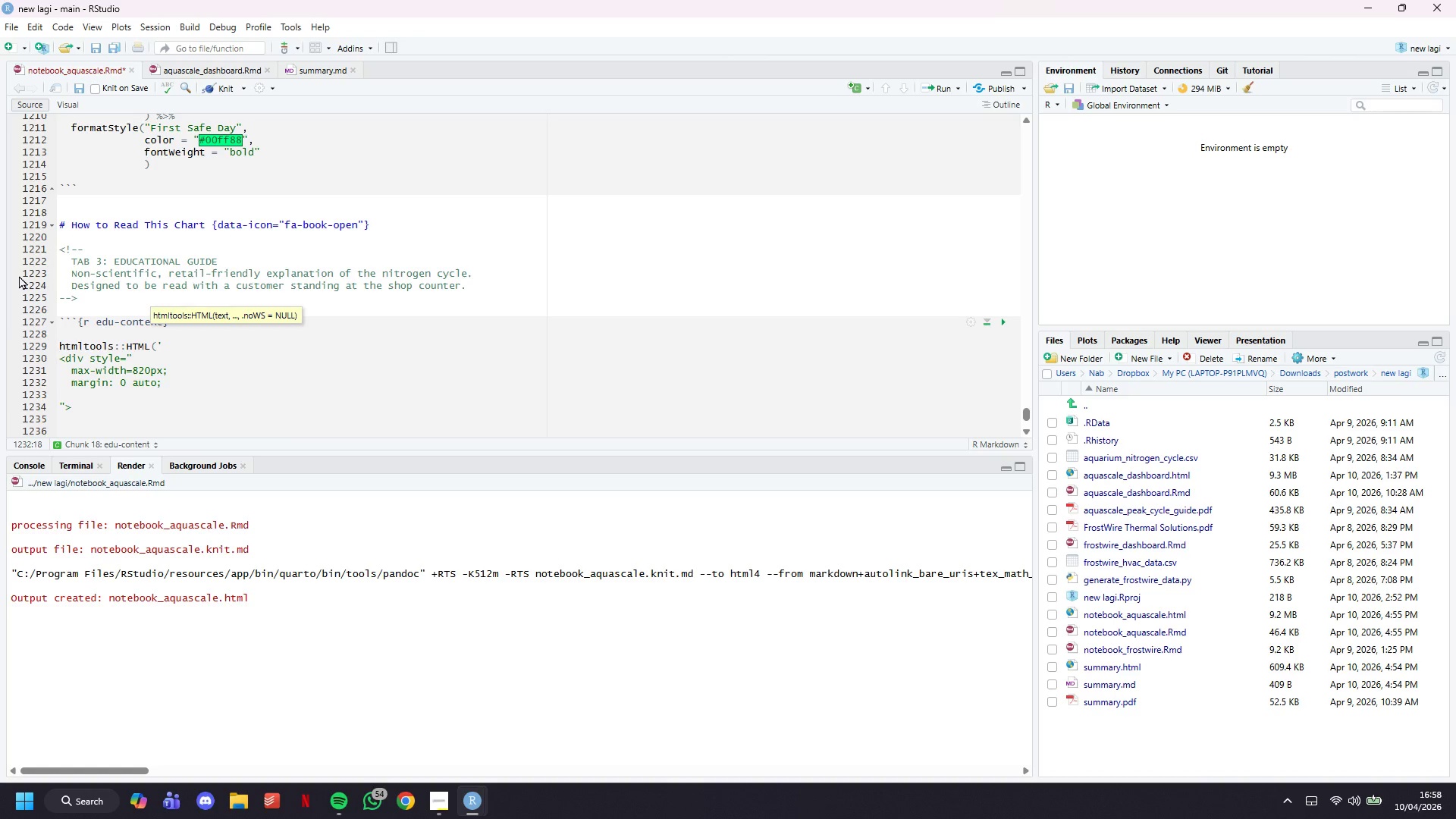 
key(Enter)
 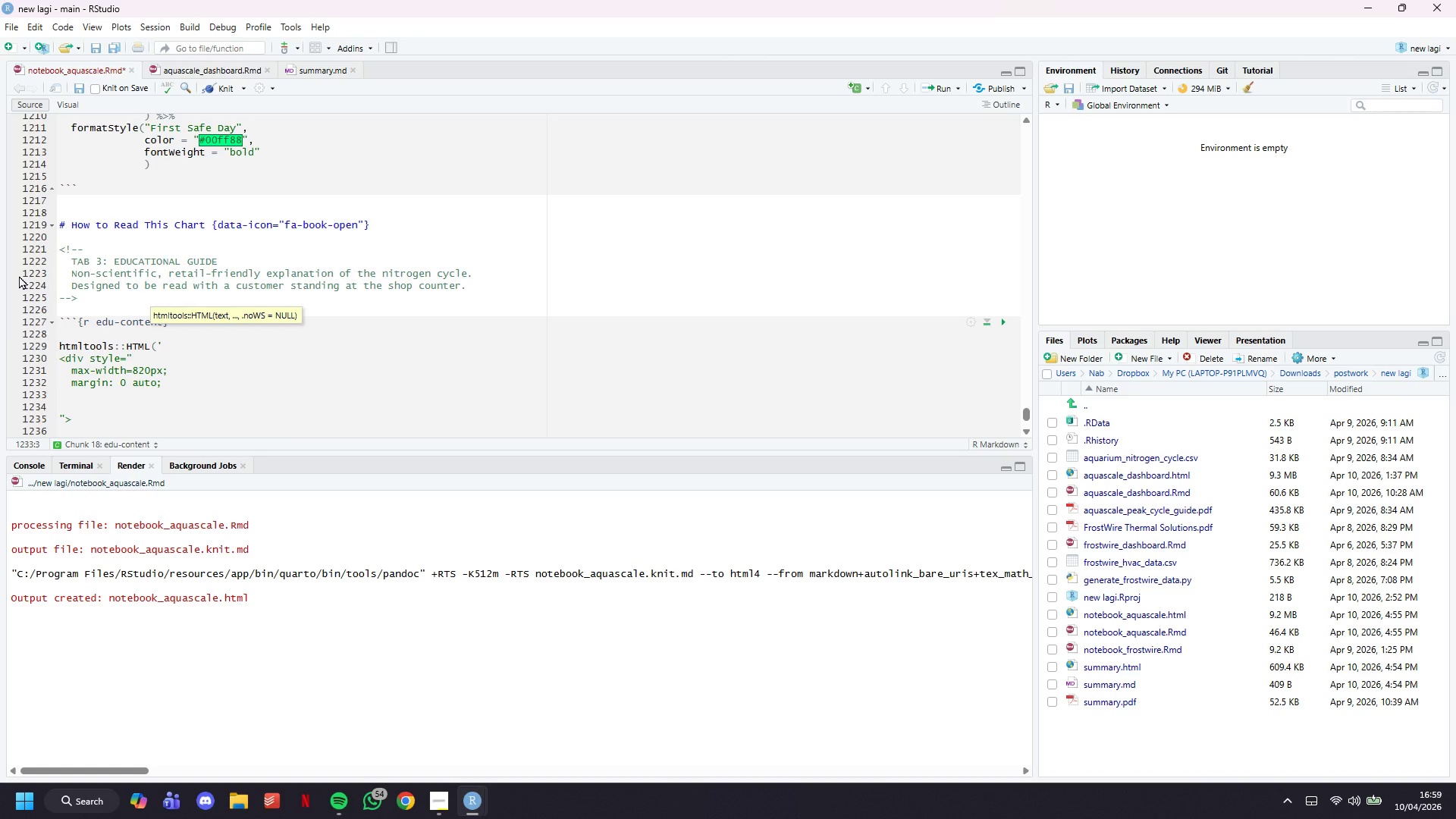 
type(padding: 24px;)
 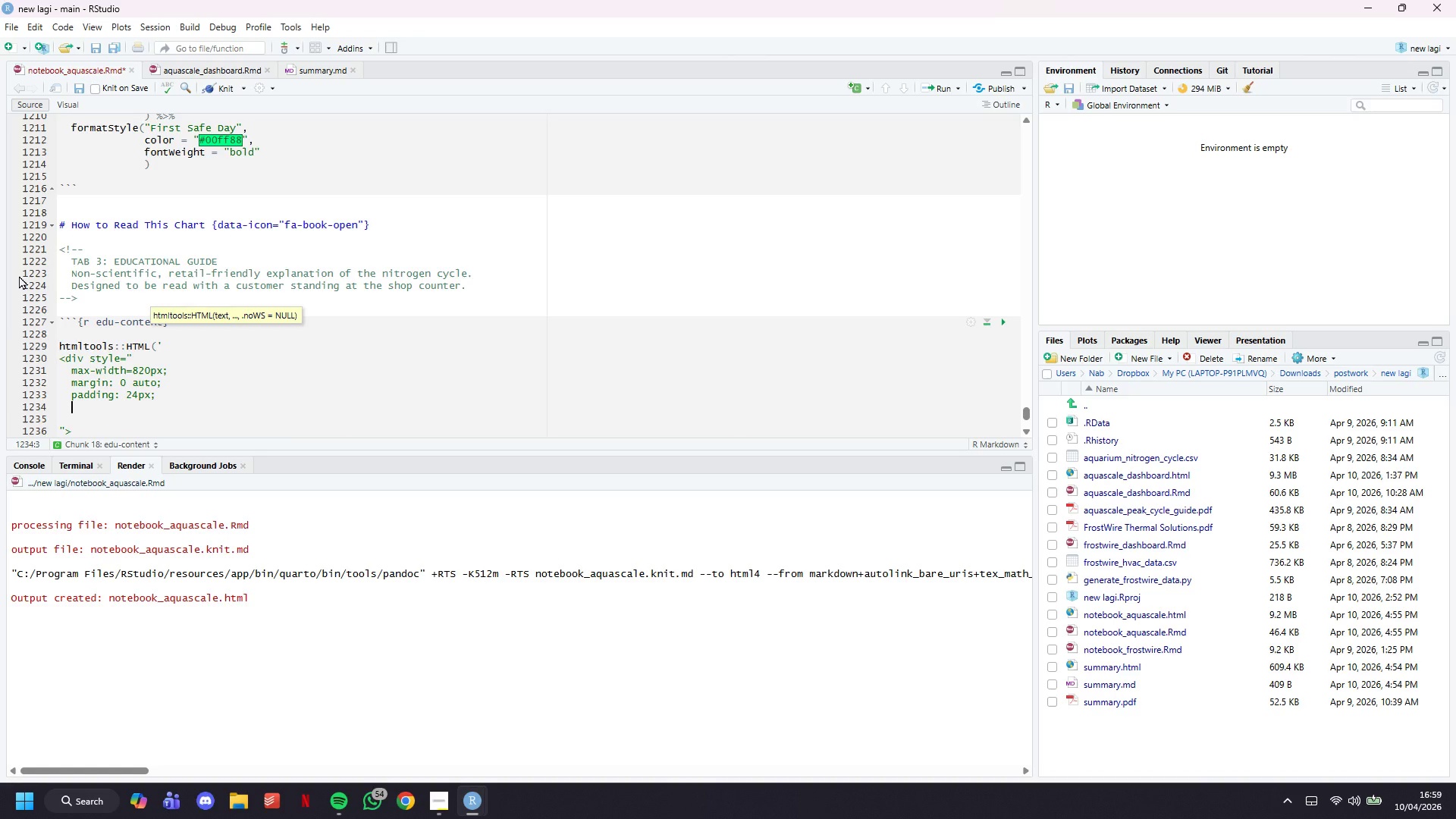 
 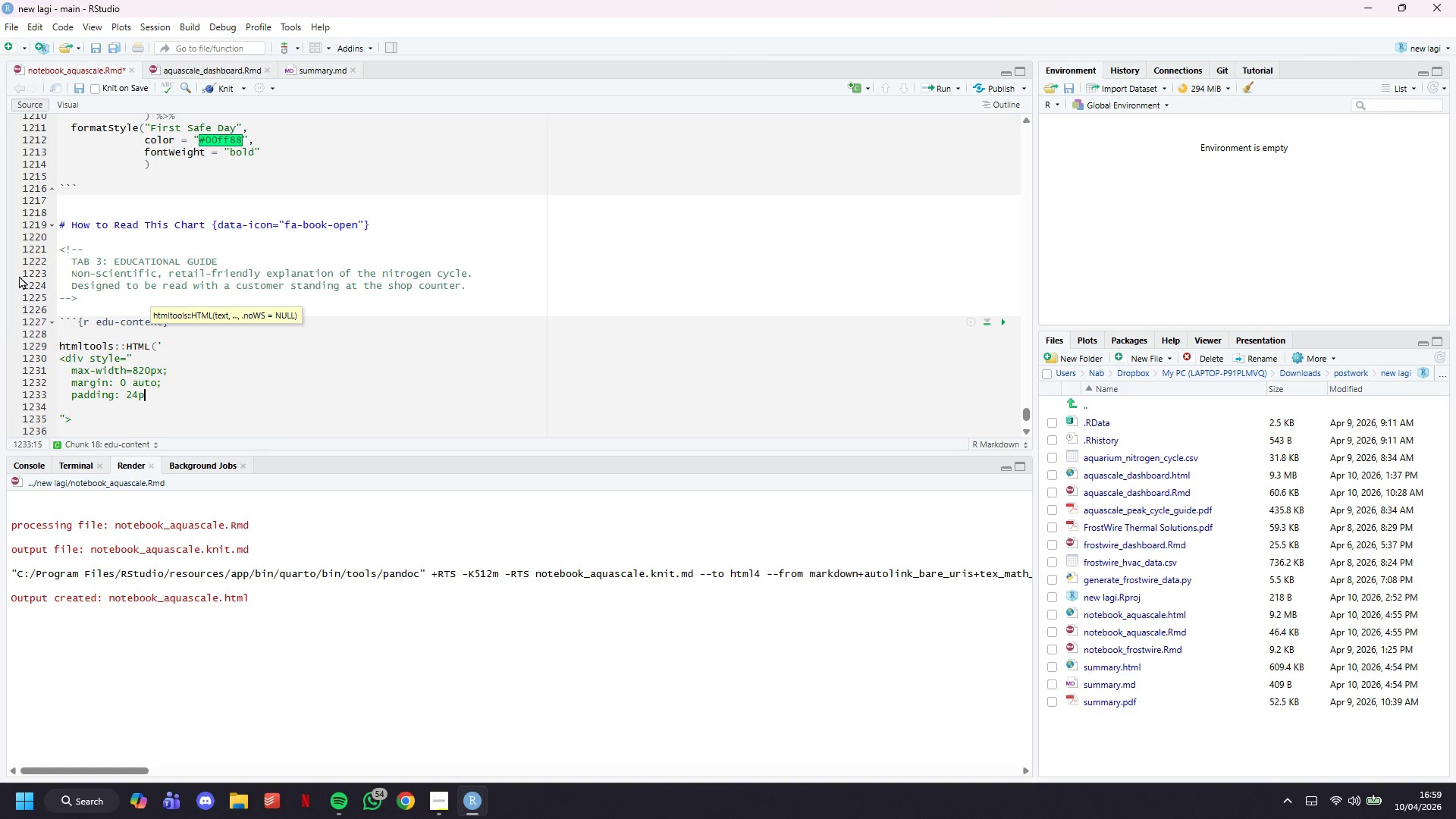 
key(Enter)
 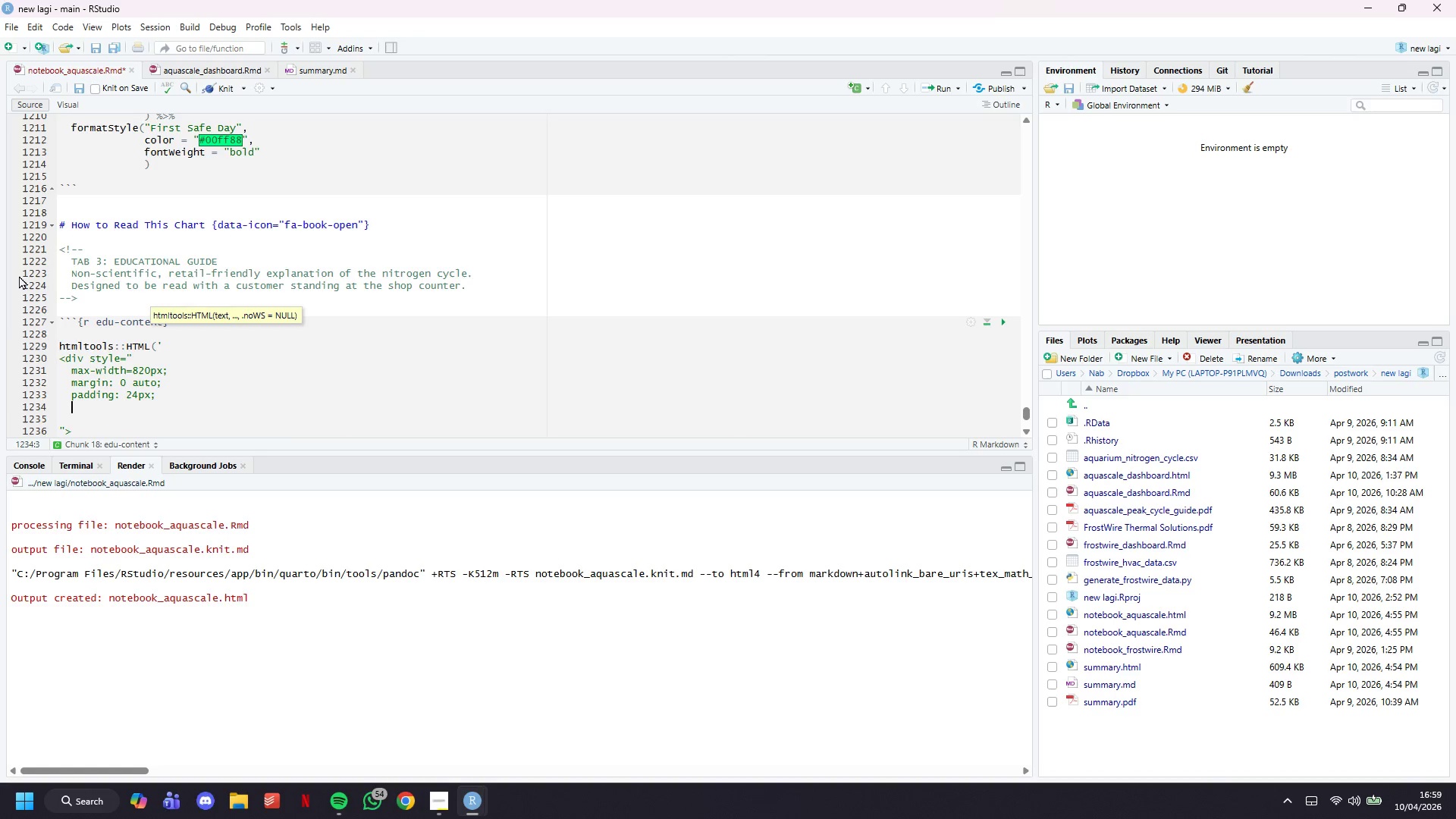 
type(font-family: DM Sans, sans-serif;)
 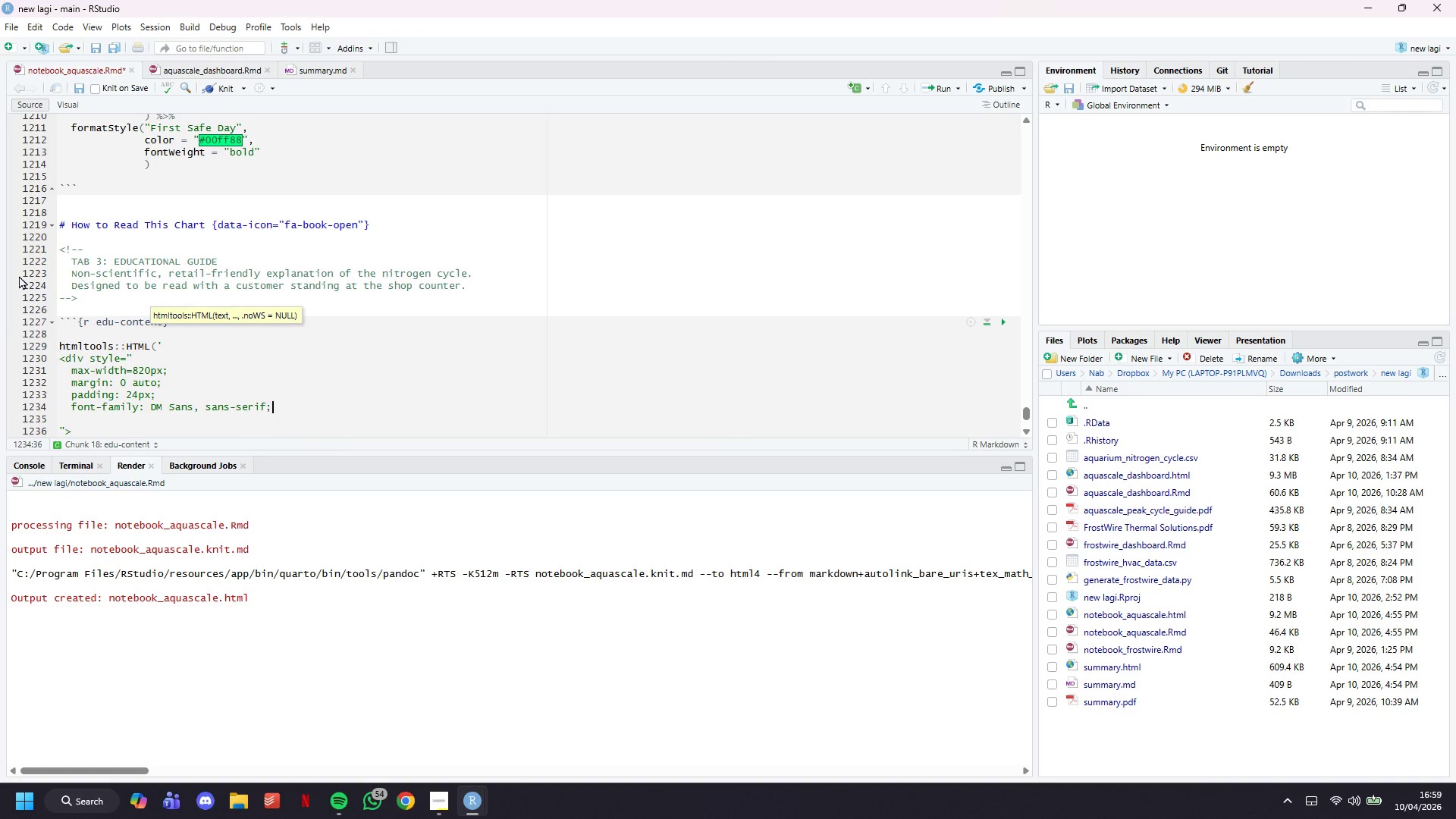 
key(Enter)
 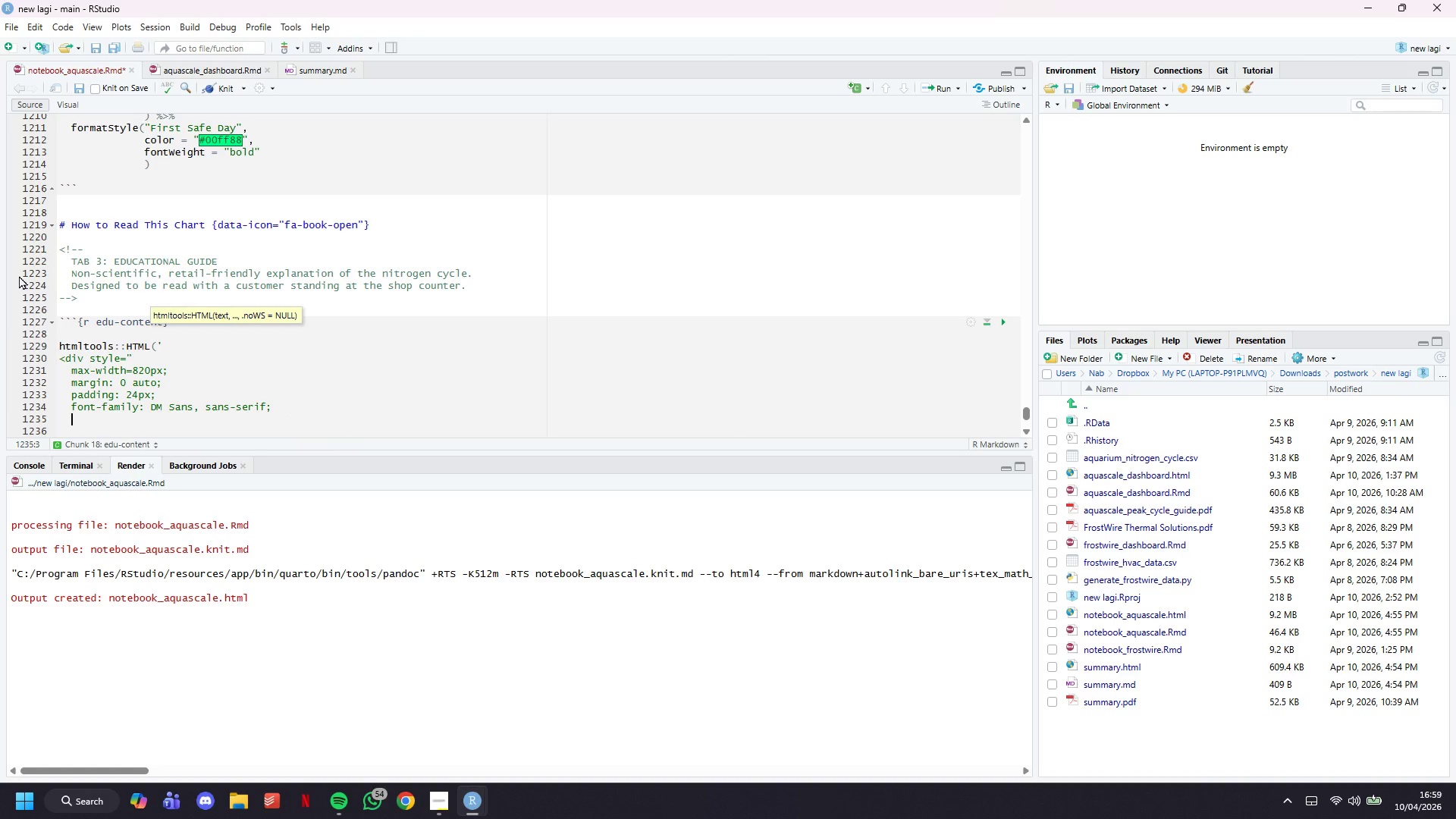 
type(color: #e8f4fd;)
 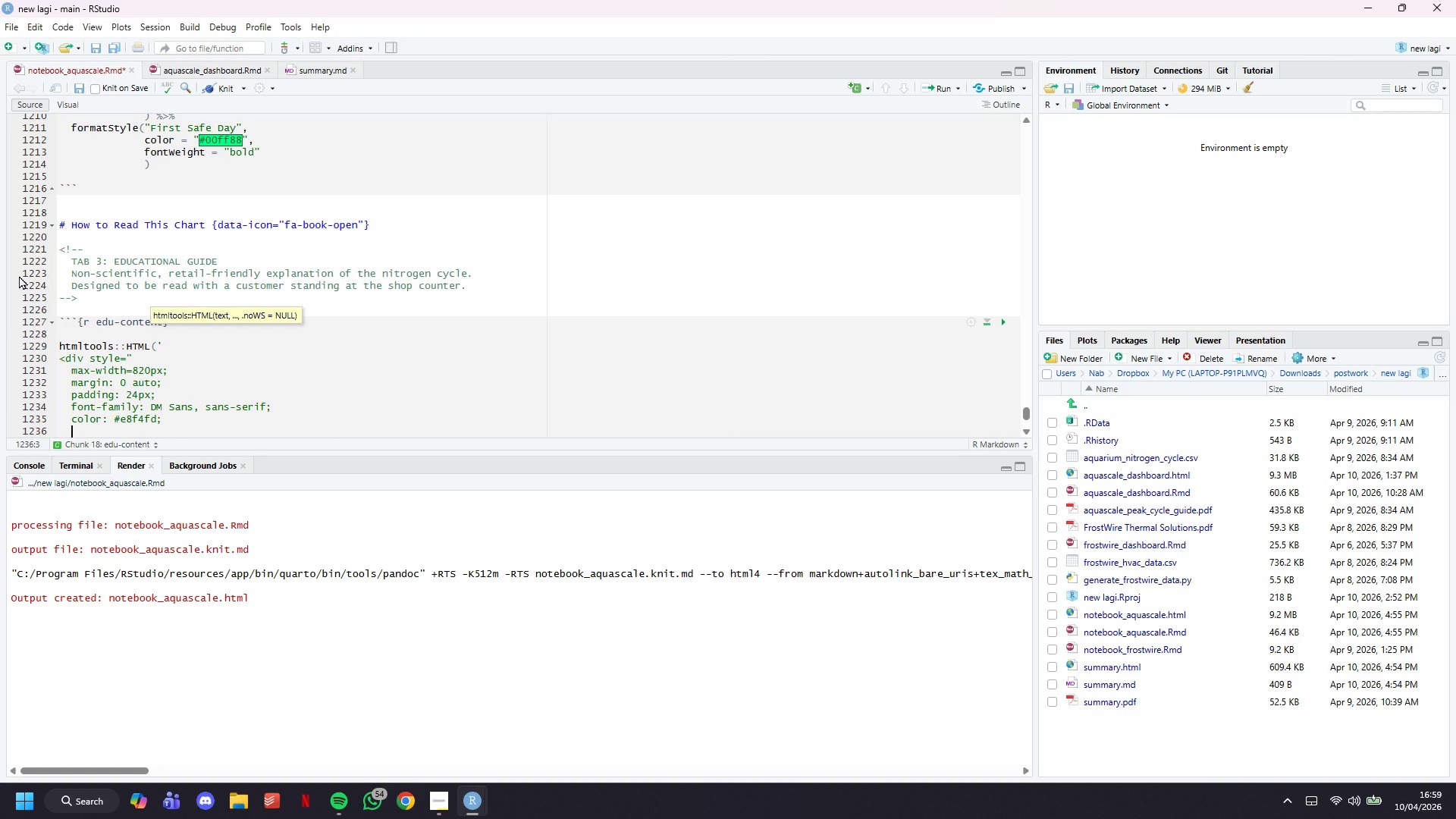 
 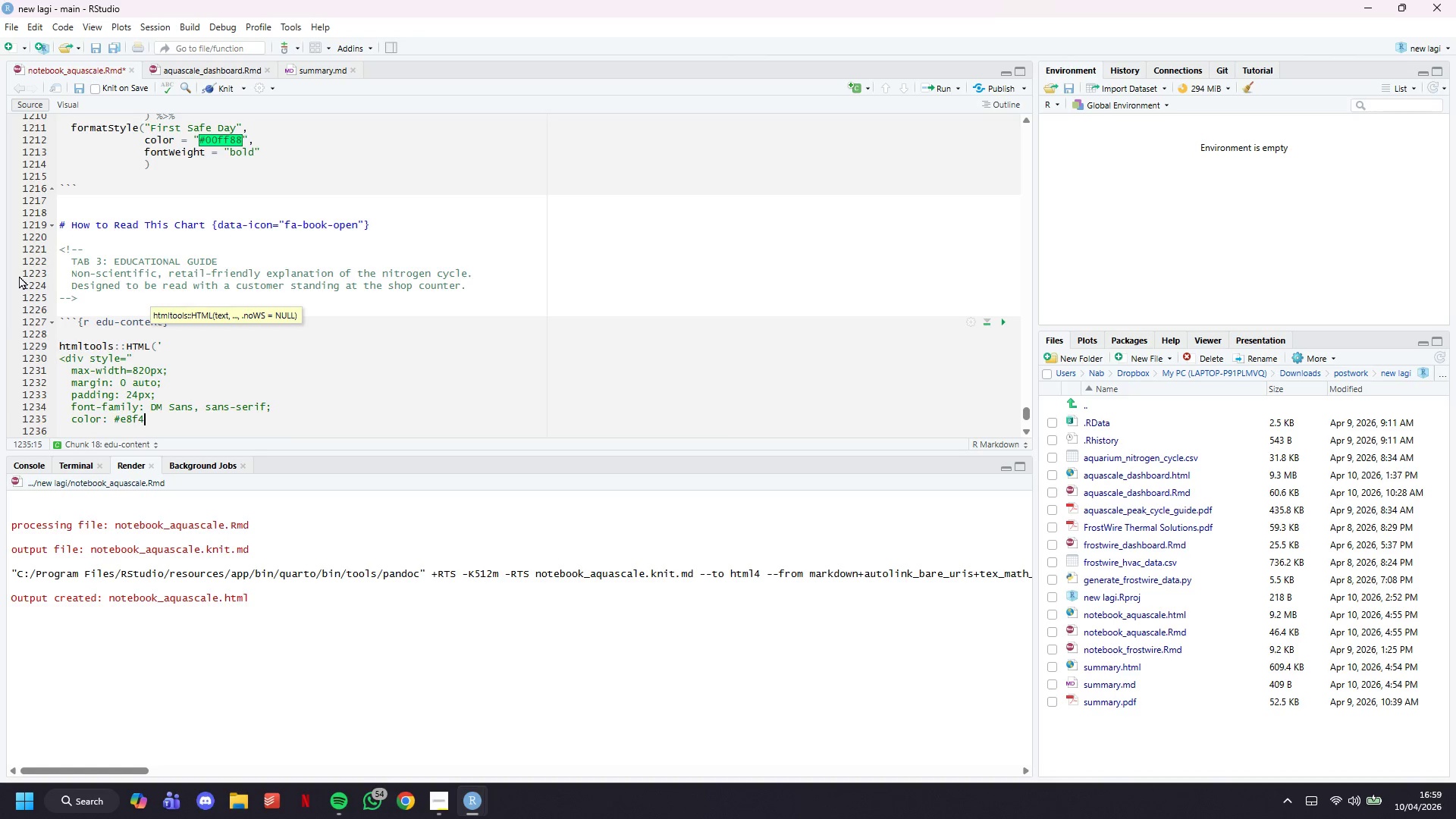 
key(Enter)
 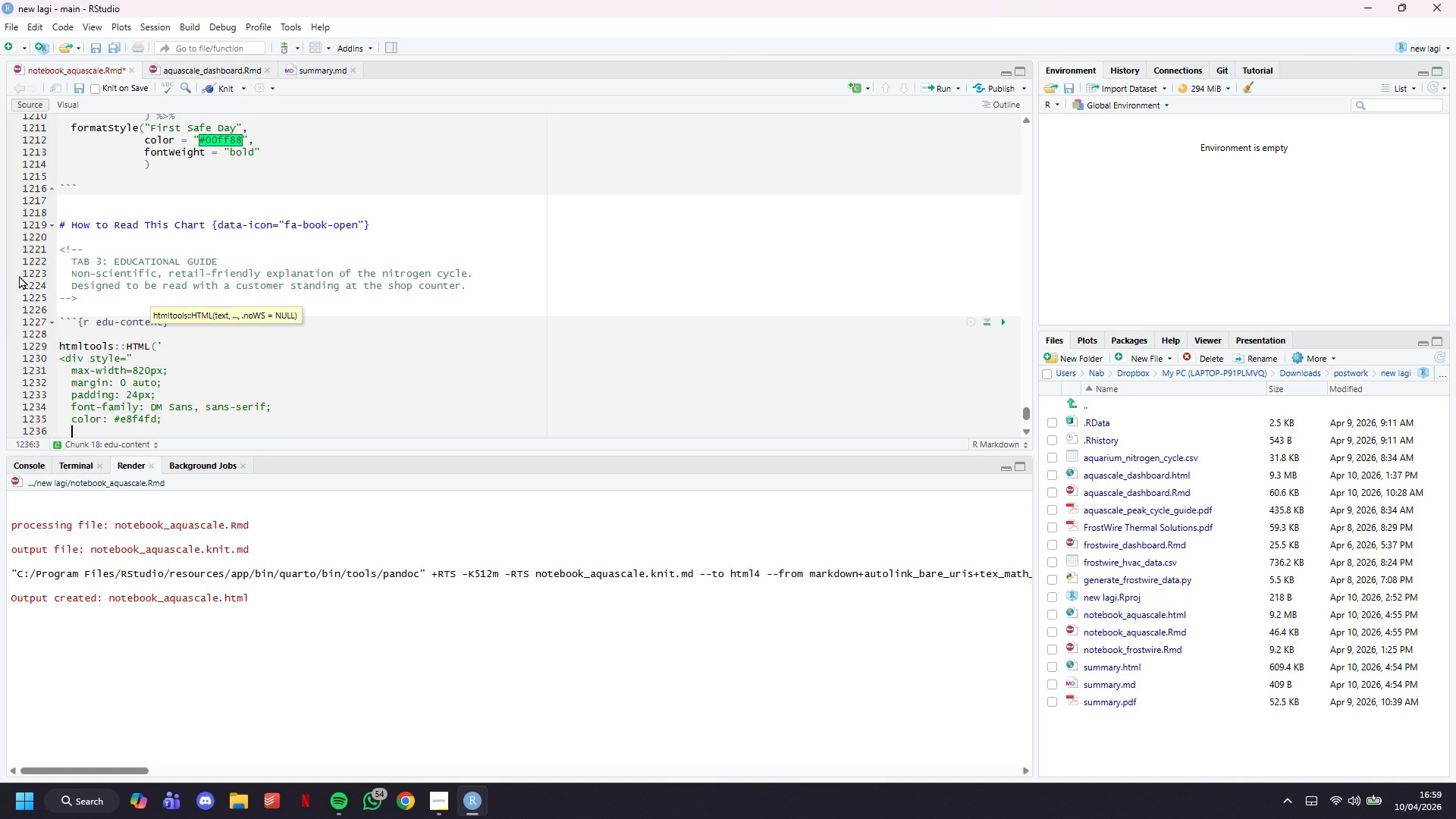 
type(line-height:L)
key(Backspace)
type(1.75;)
 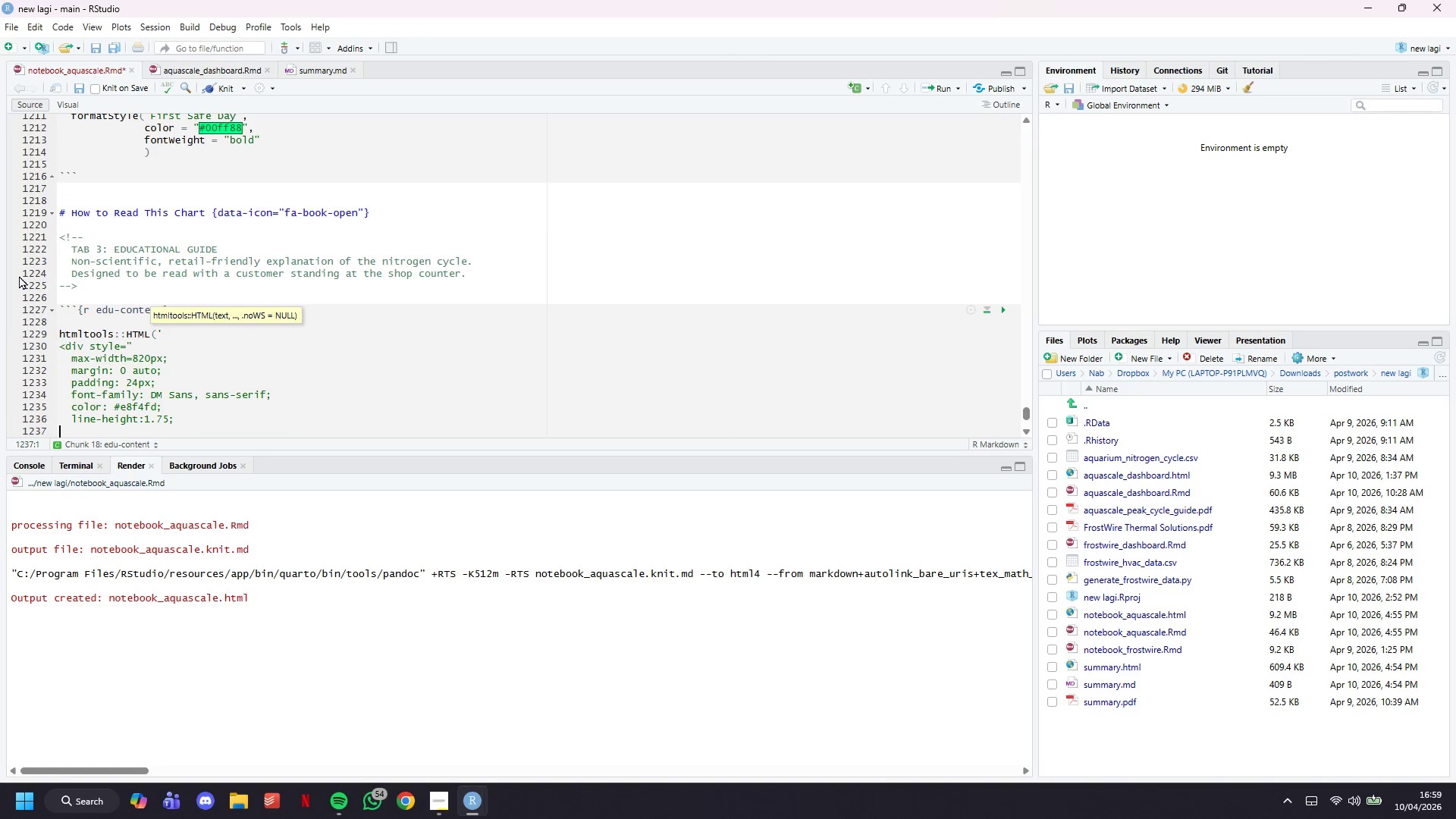 
 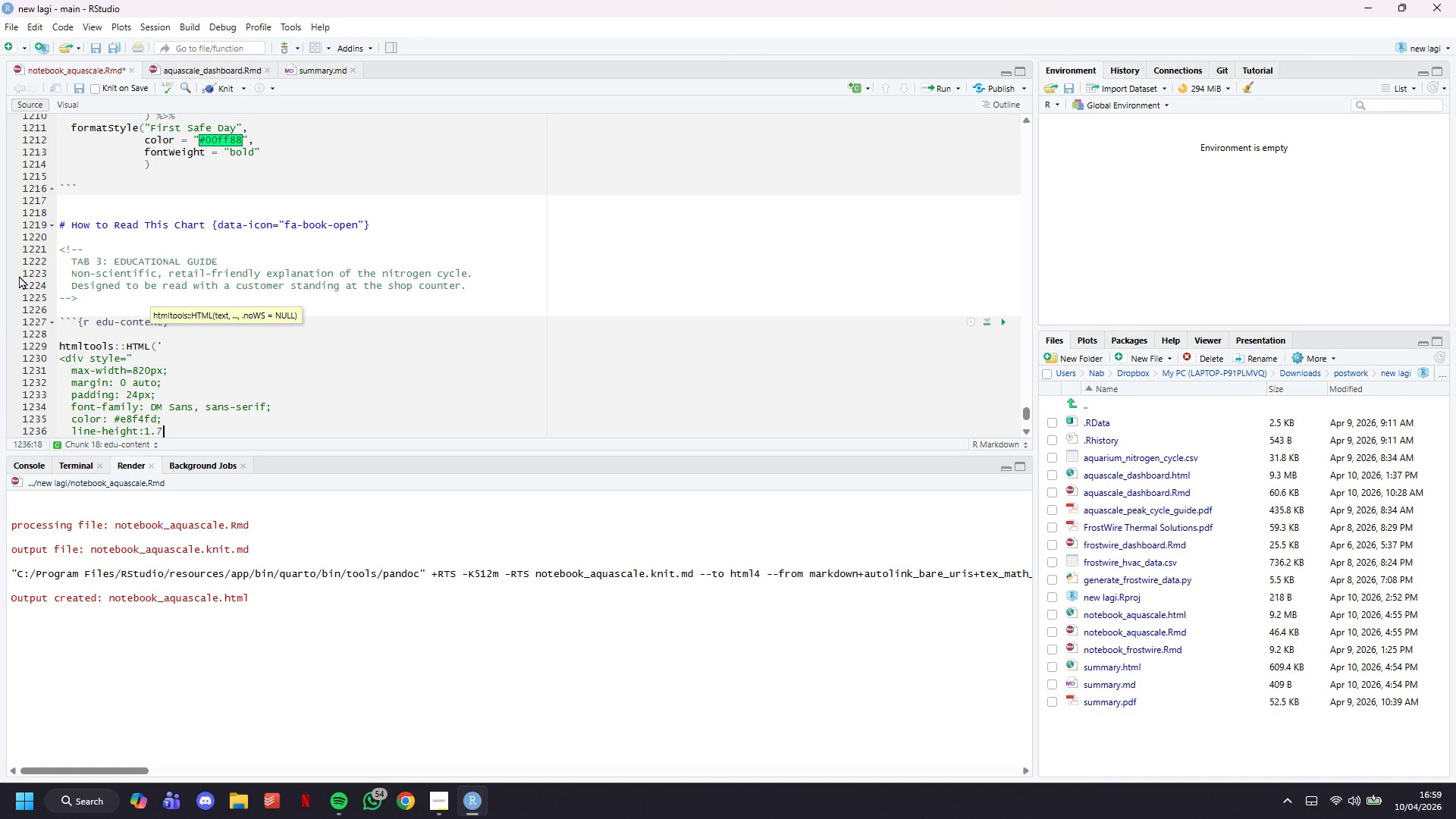 
key(ArrowDown)
 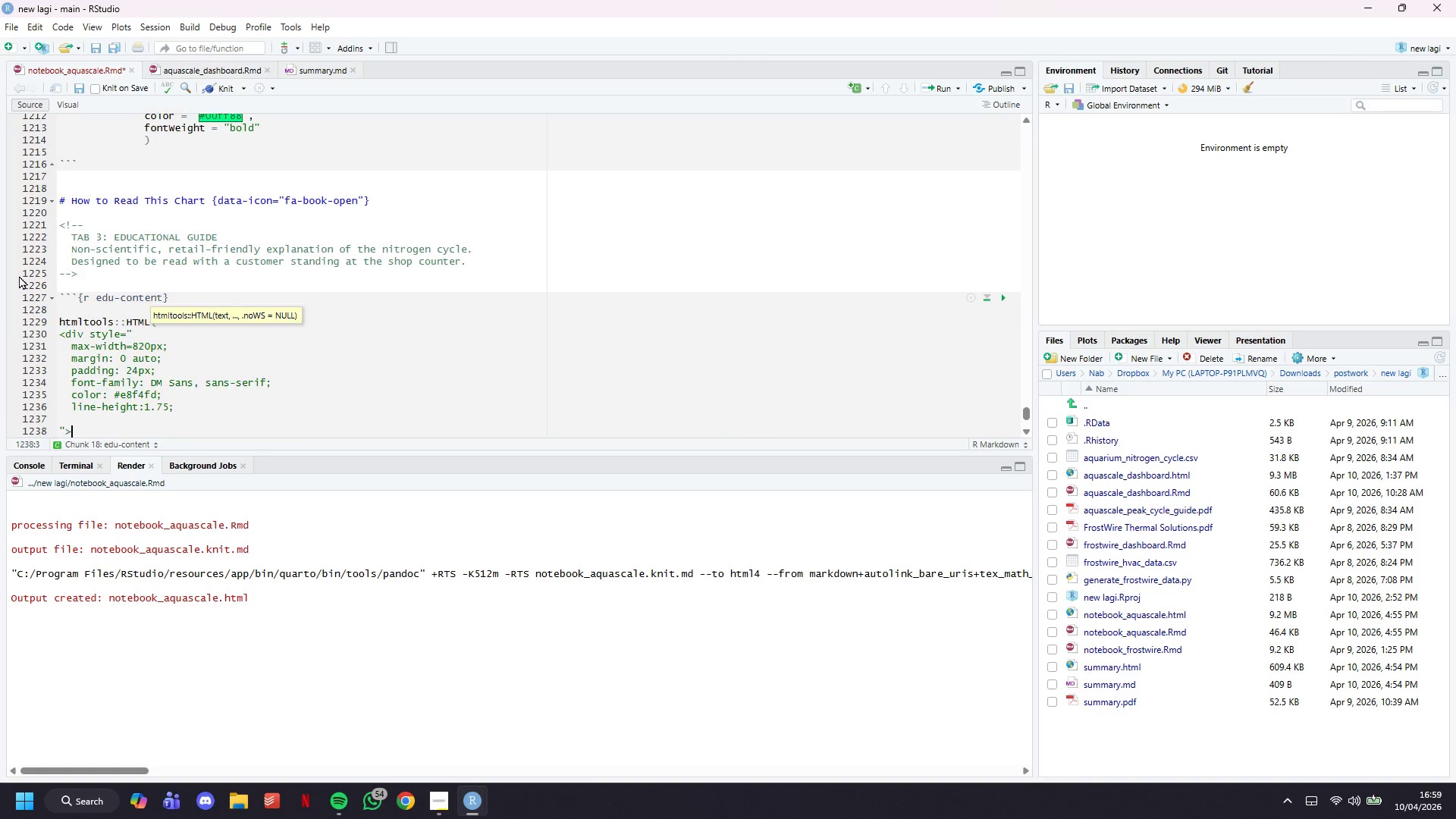 
key(ArrowDown)
 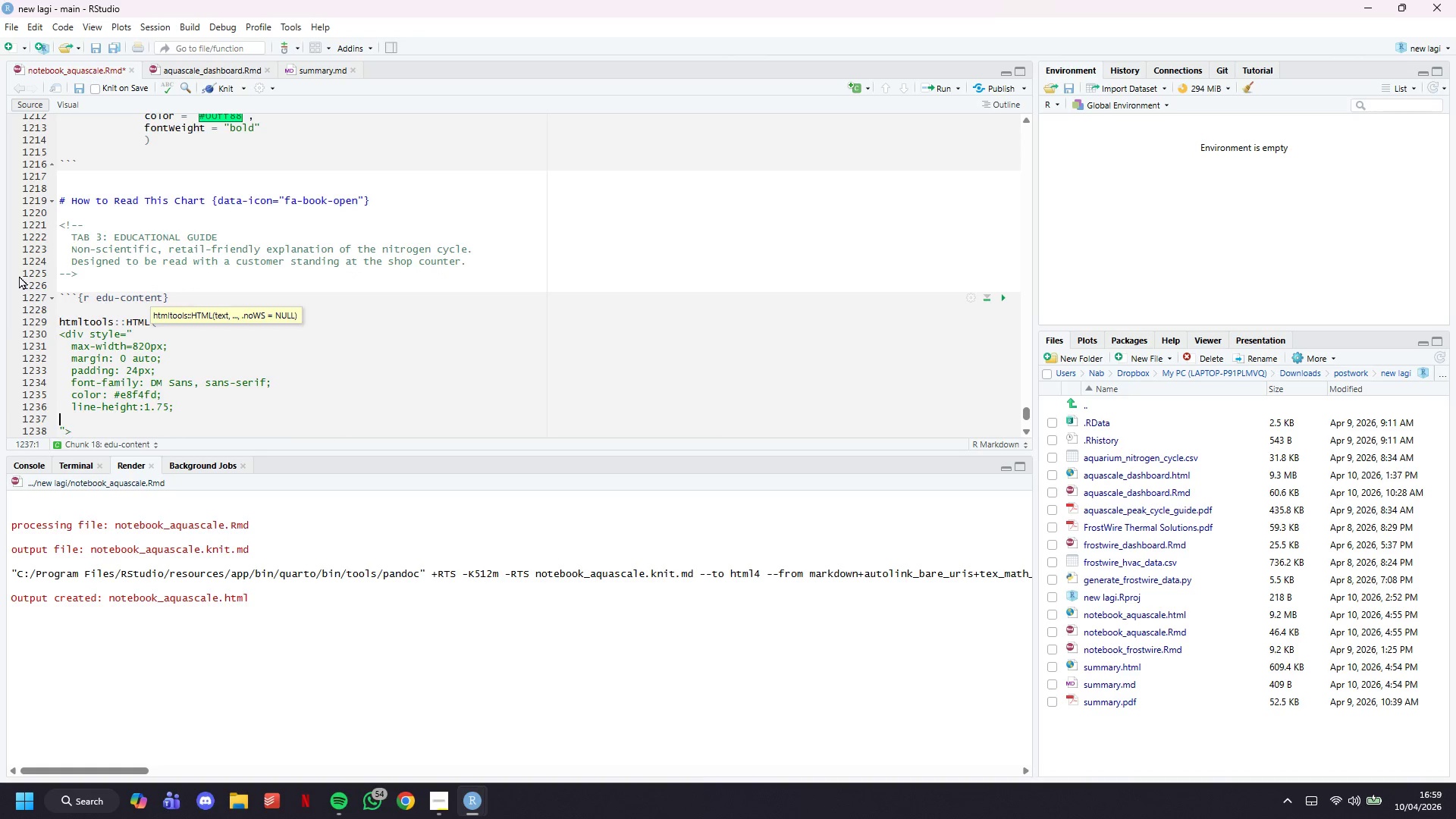 
key(ArrowUp)
 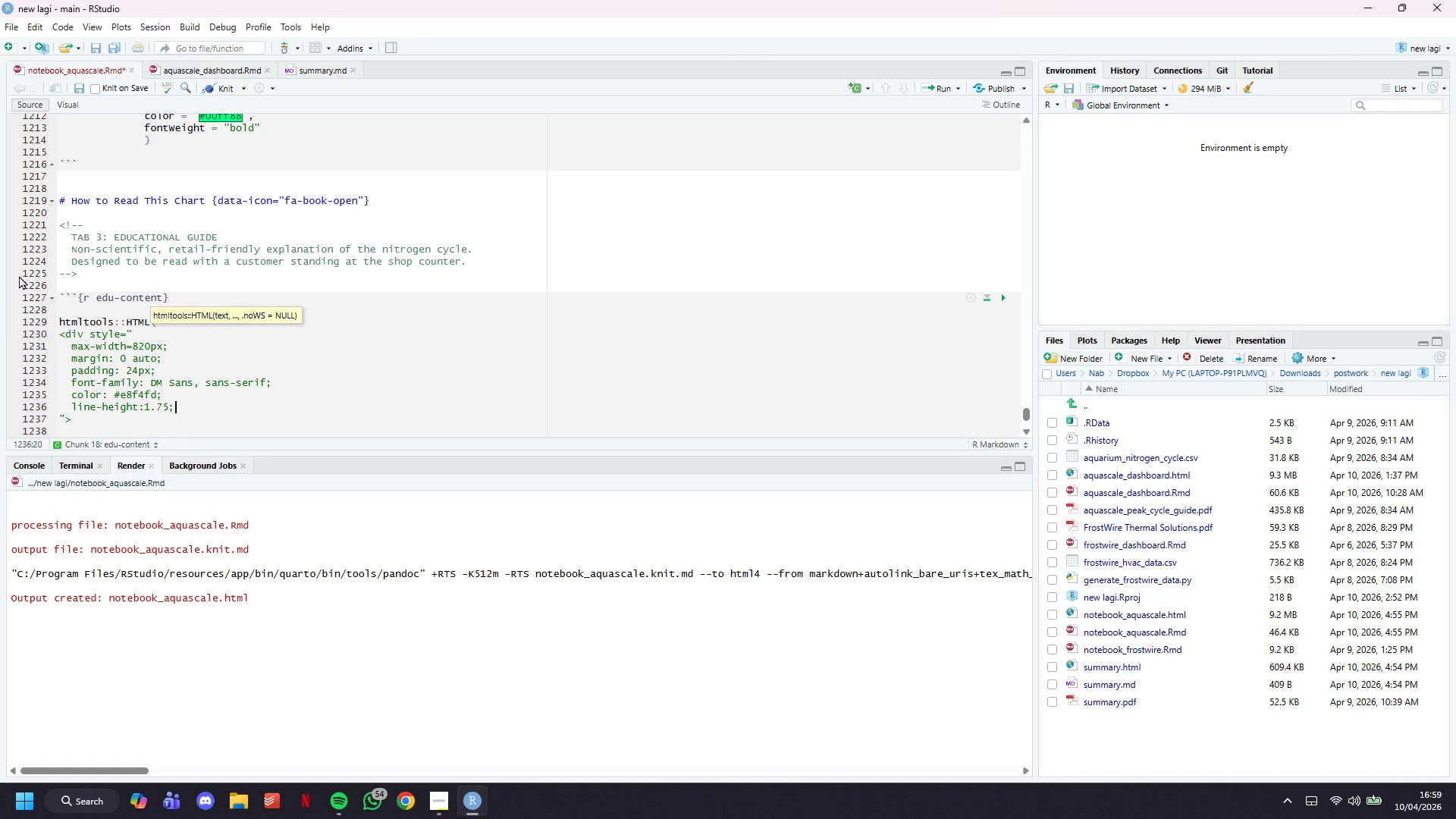 
key(Backspace)
 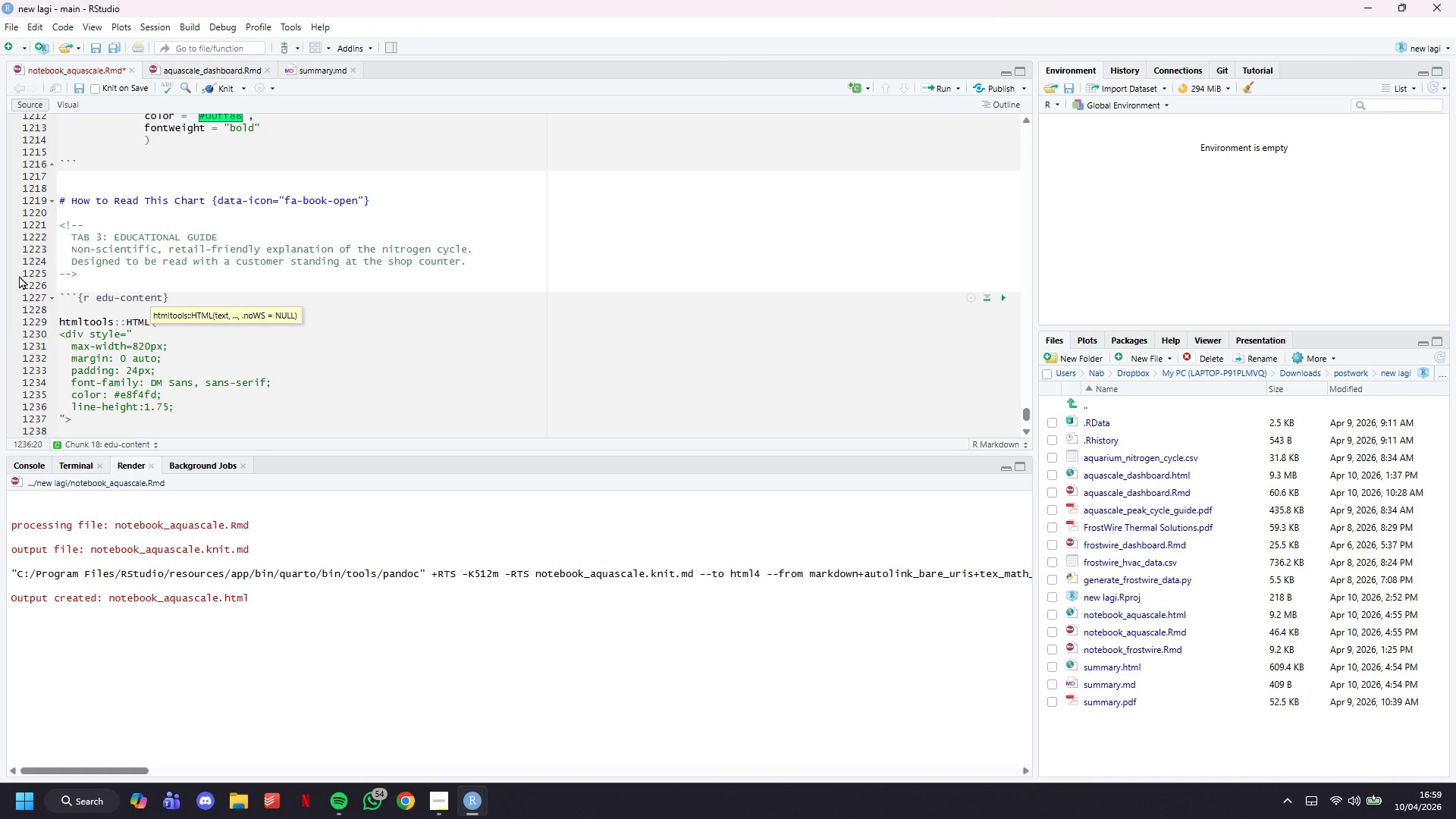 
key(ArrowDown)
 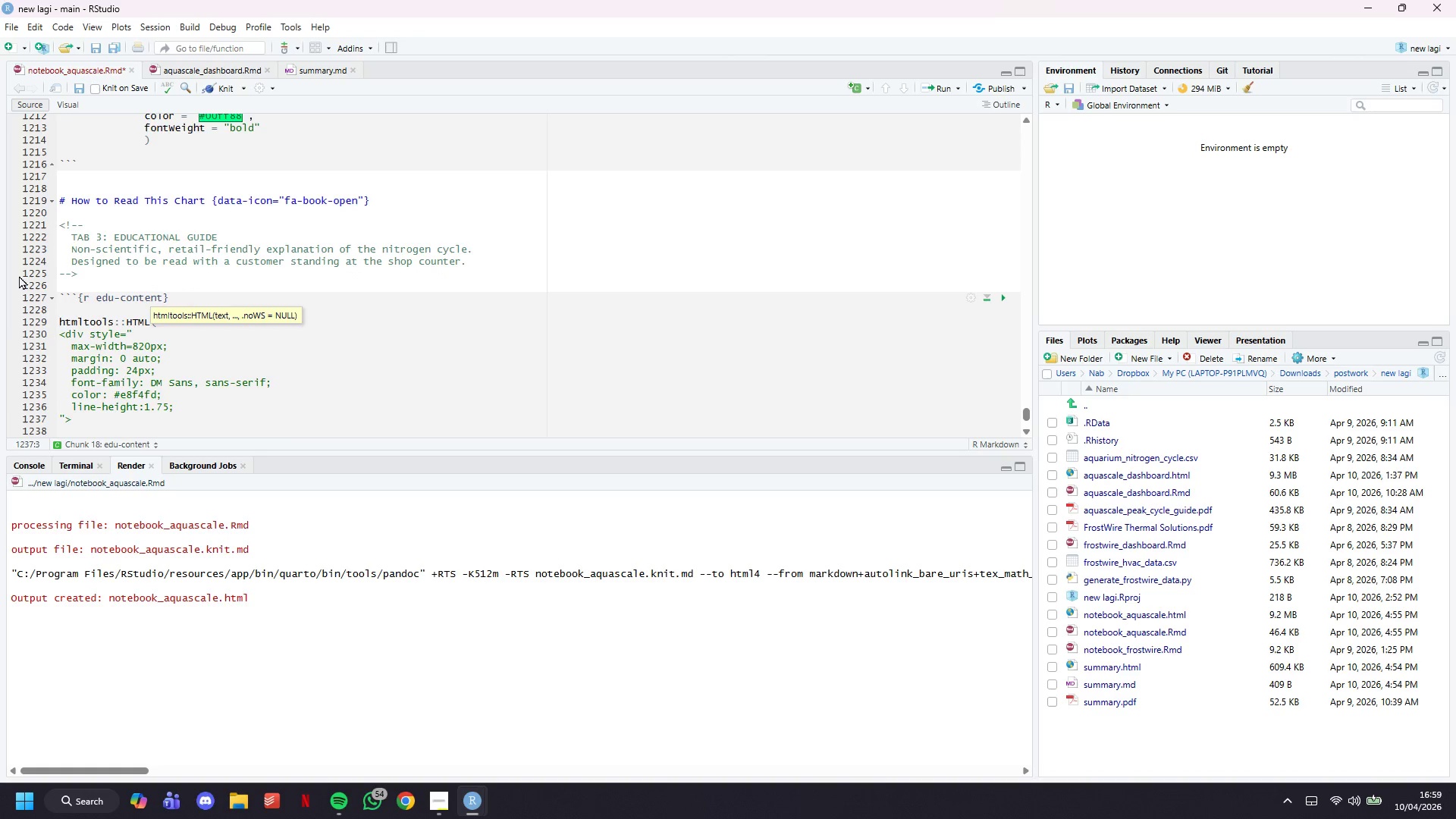 
key(Enter)
 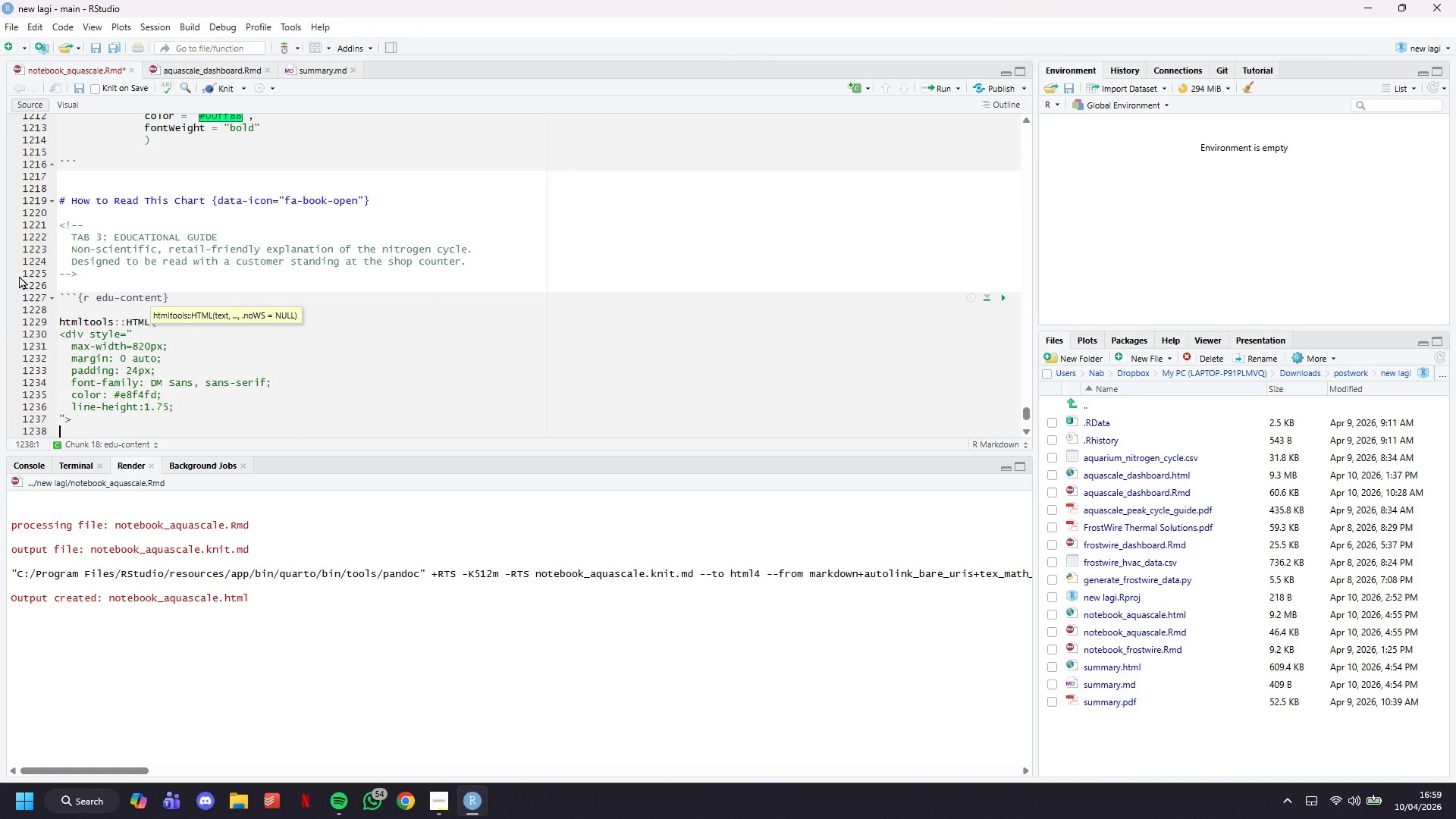 
key(Enter)
 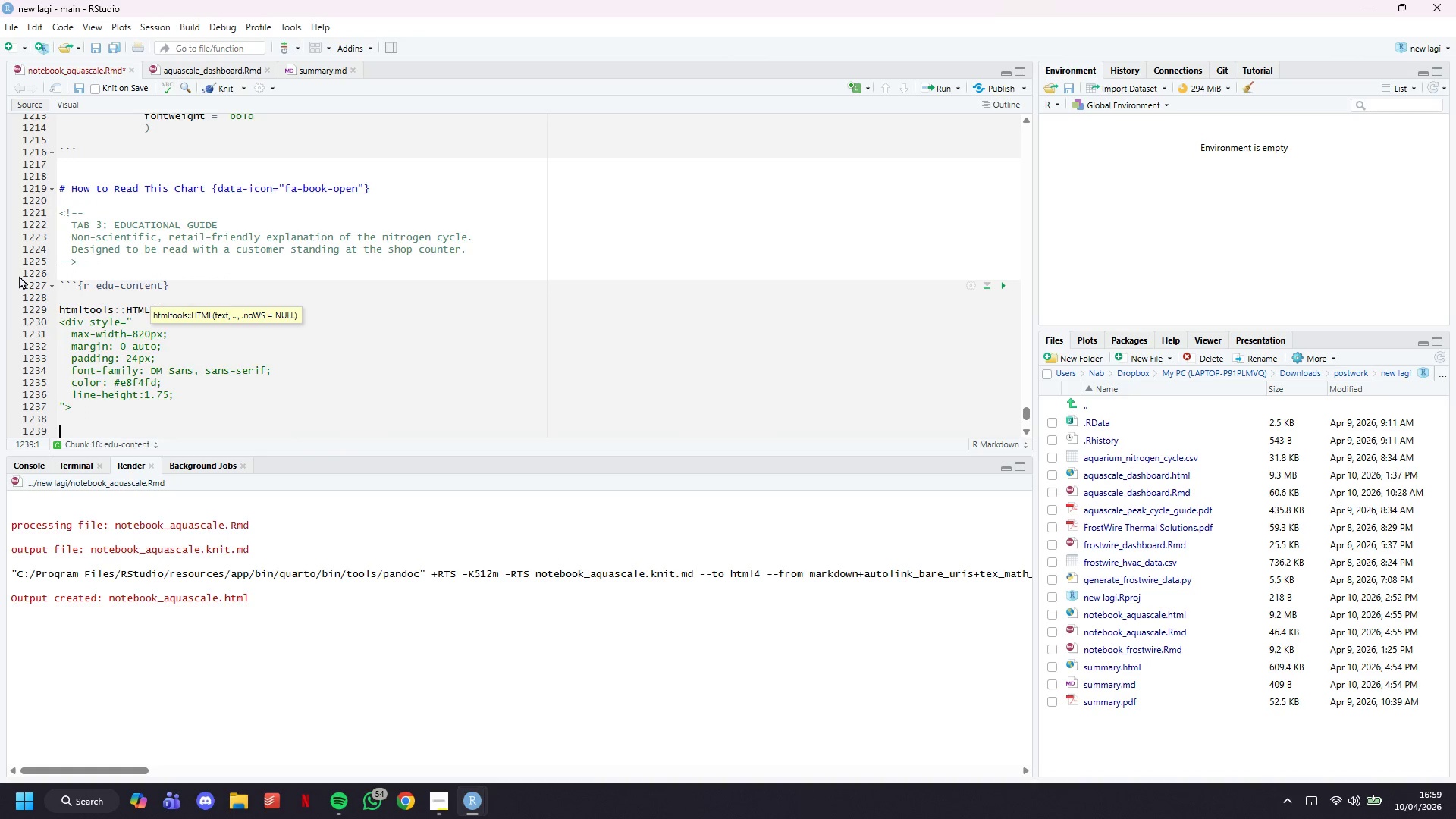 
hold_key(key=ControlLeft, duration=0.73)
 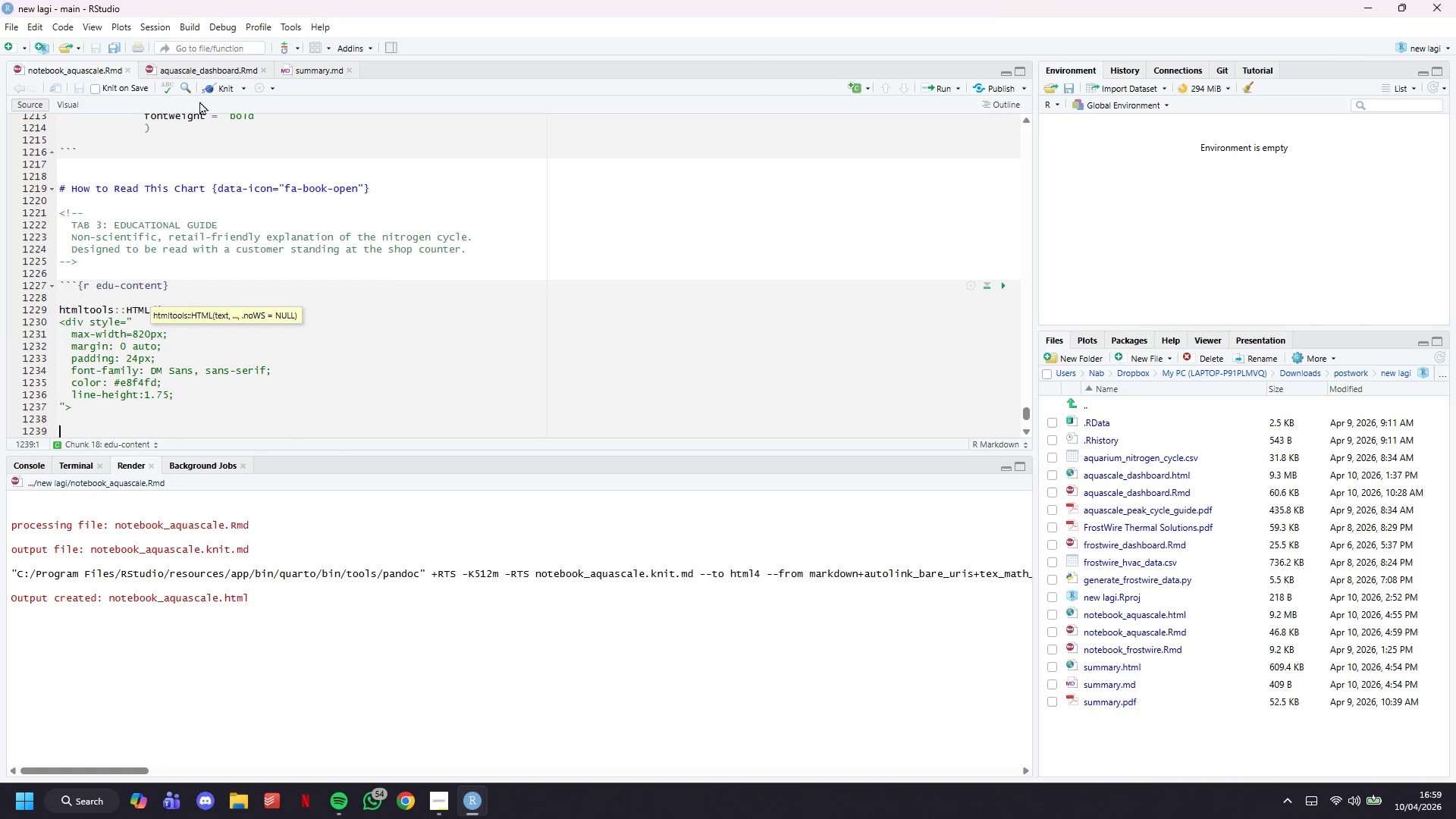 
hold_key(key=S, duration=0.36)
 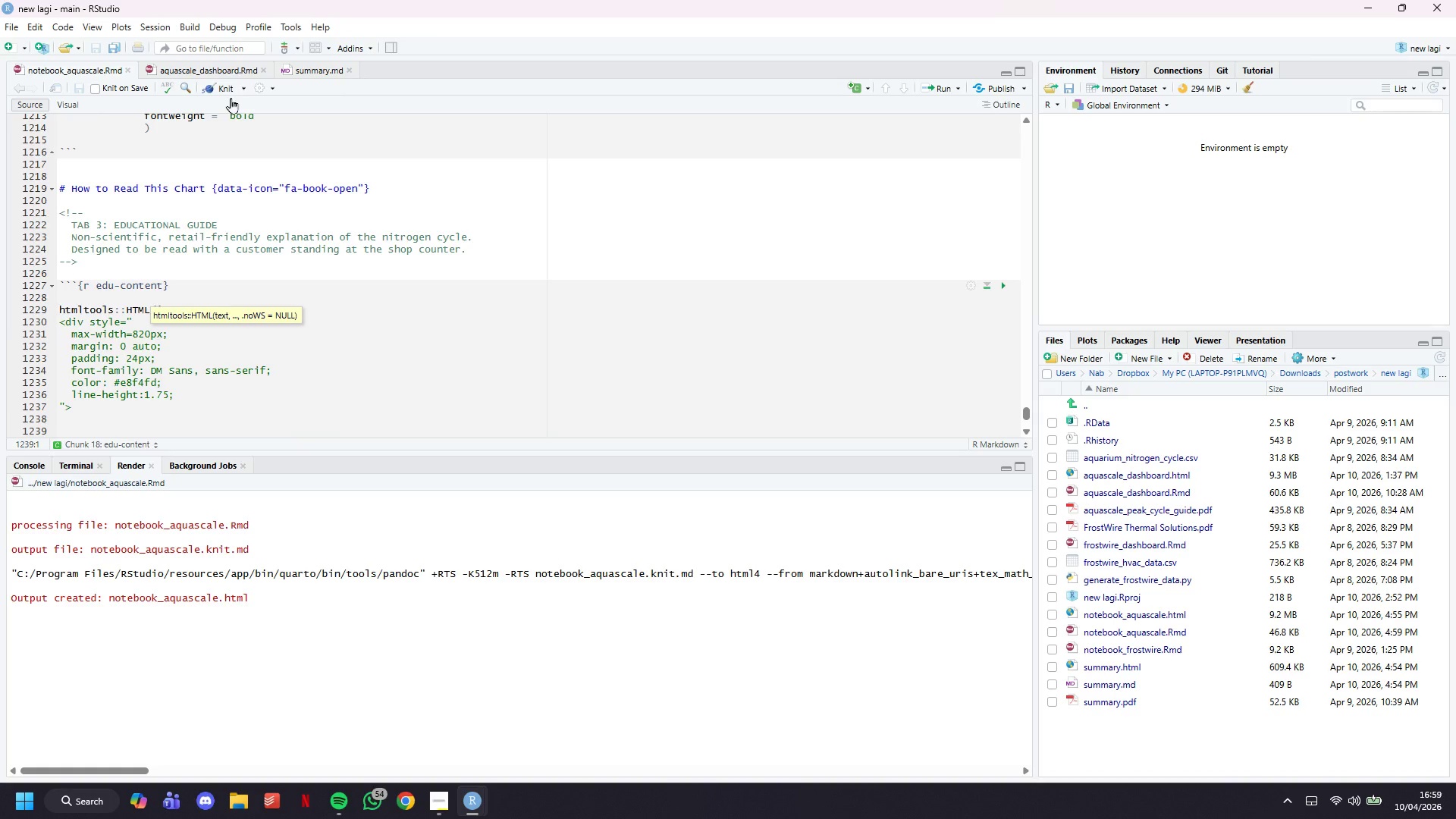 
left_click([224, 80])
 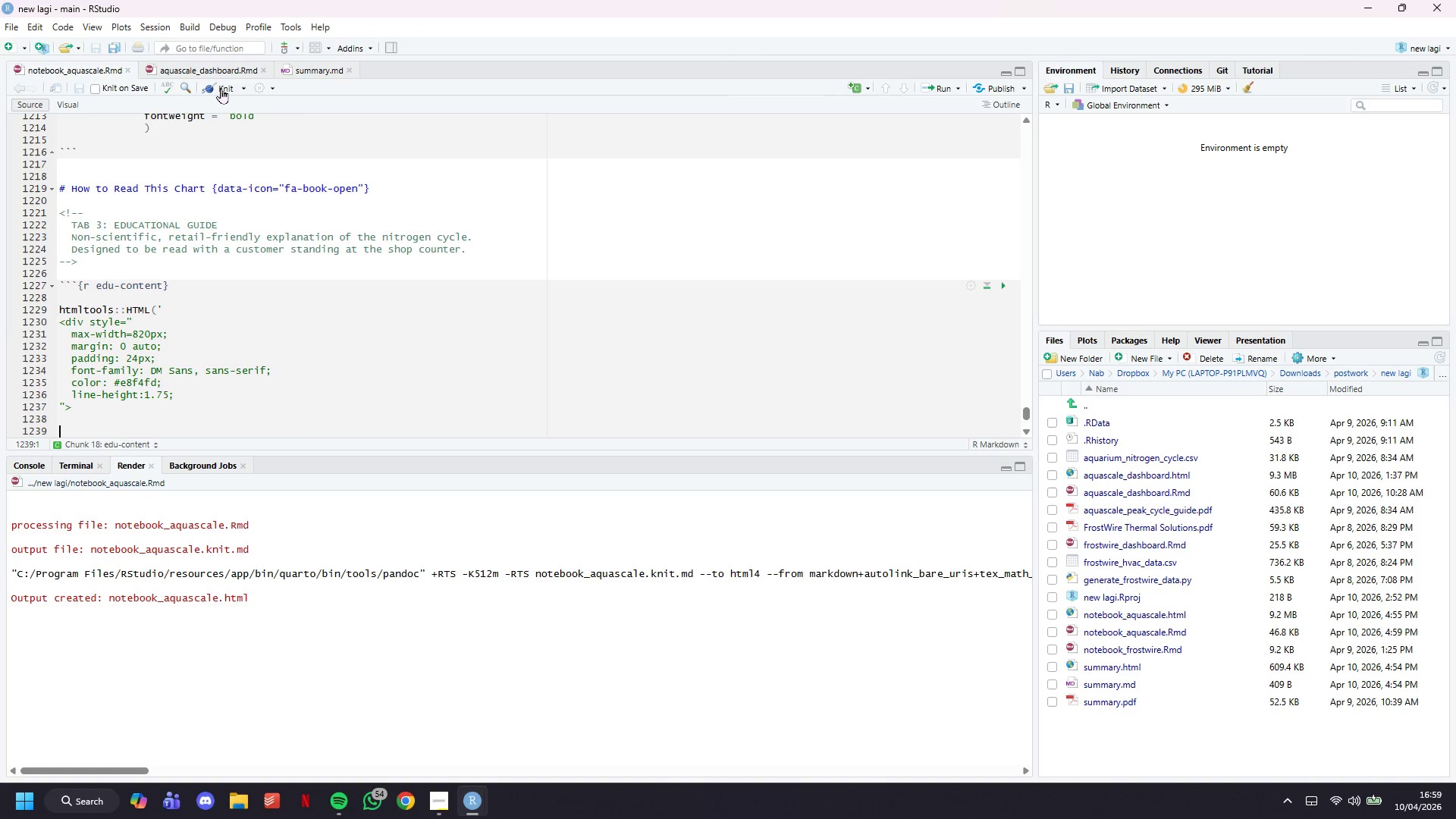 
left_click([221, 88])
 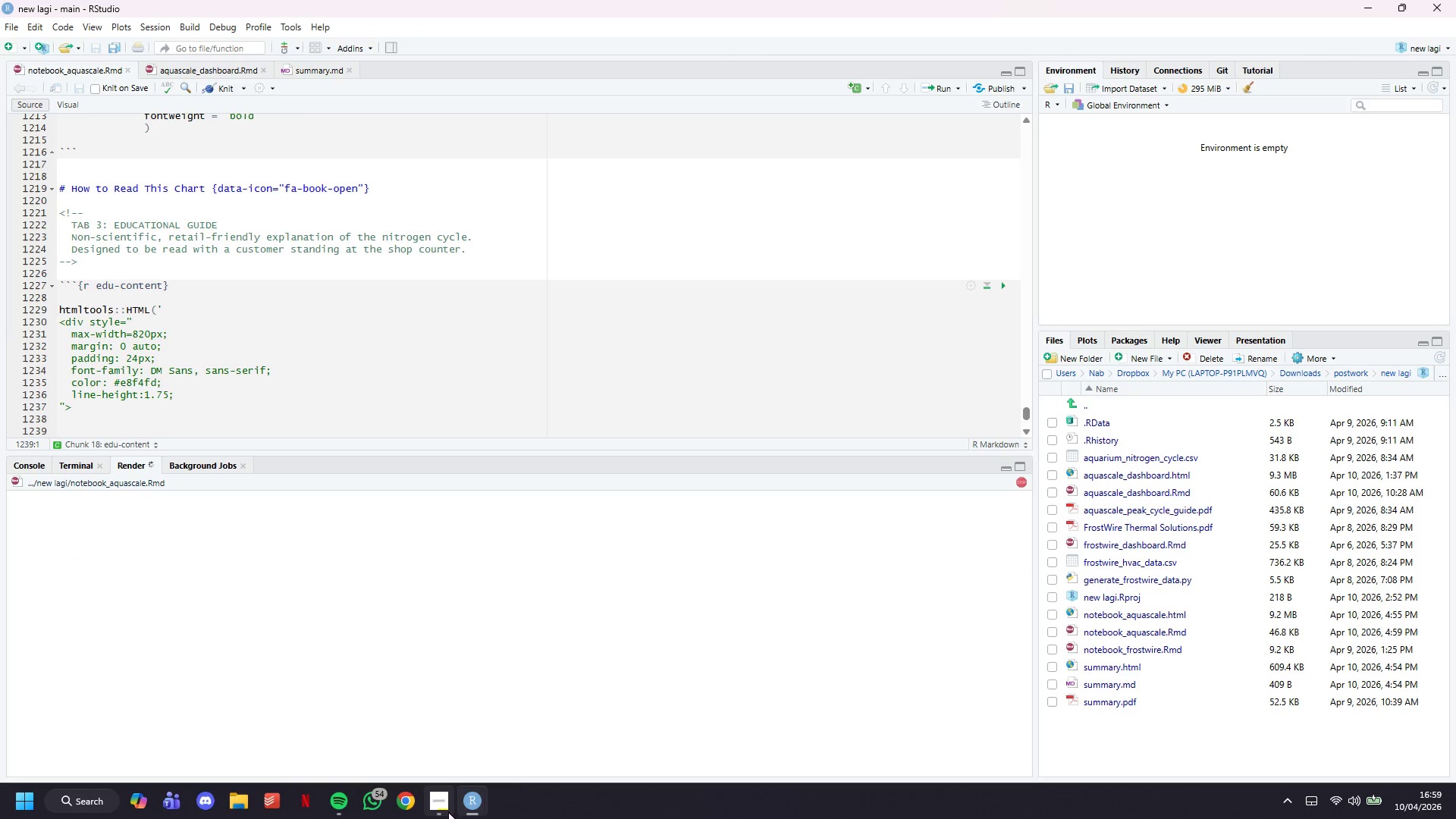 
left_click([435, 751])